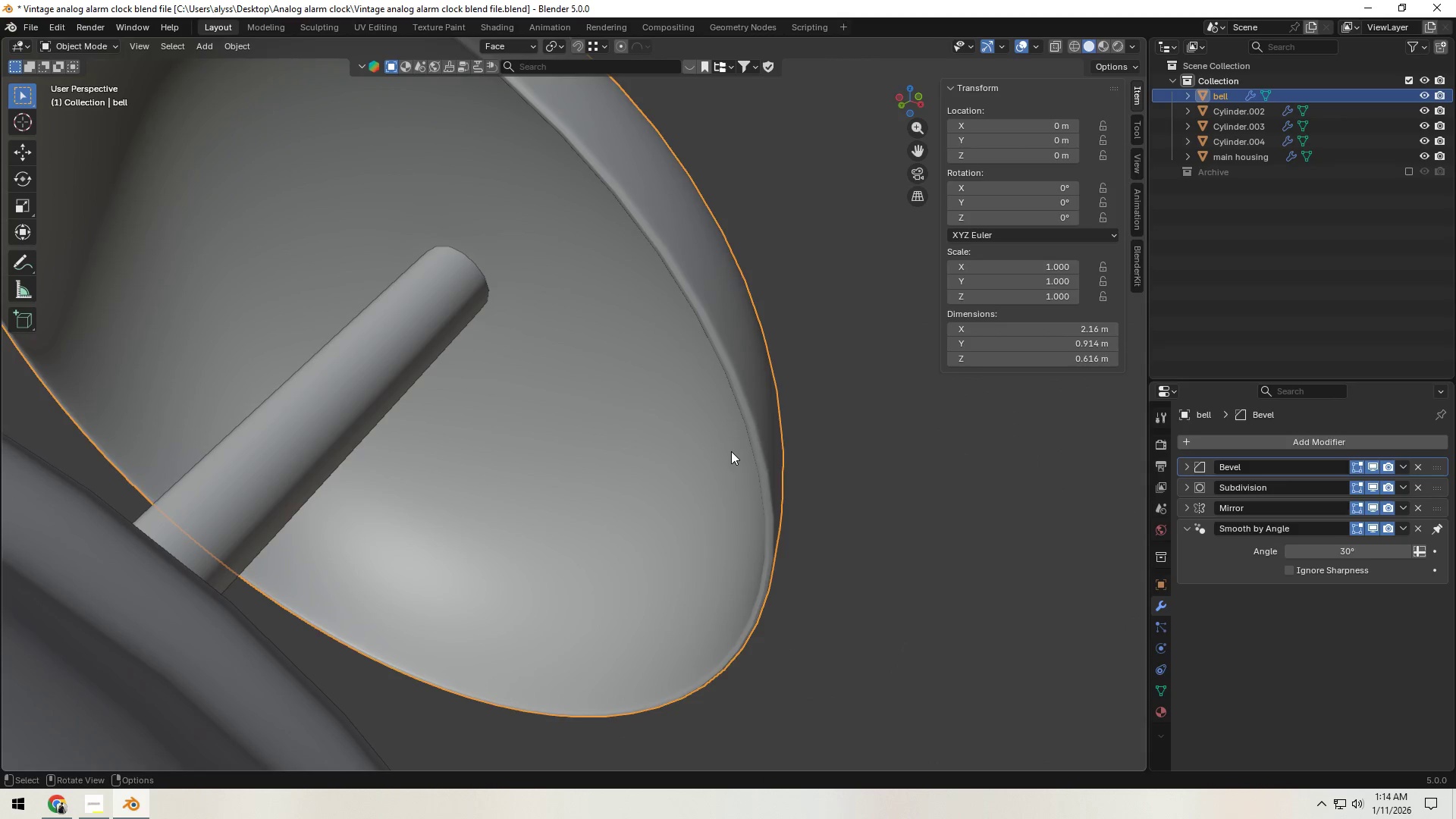 
key(Tab)
 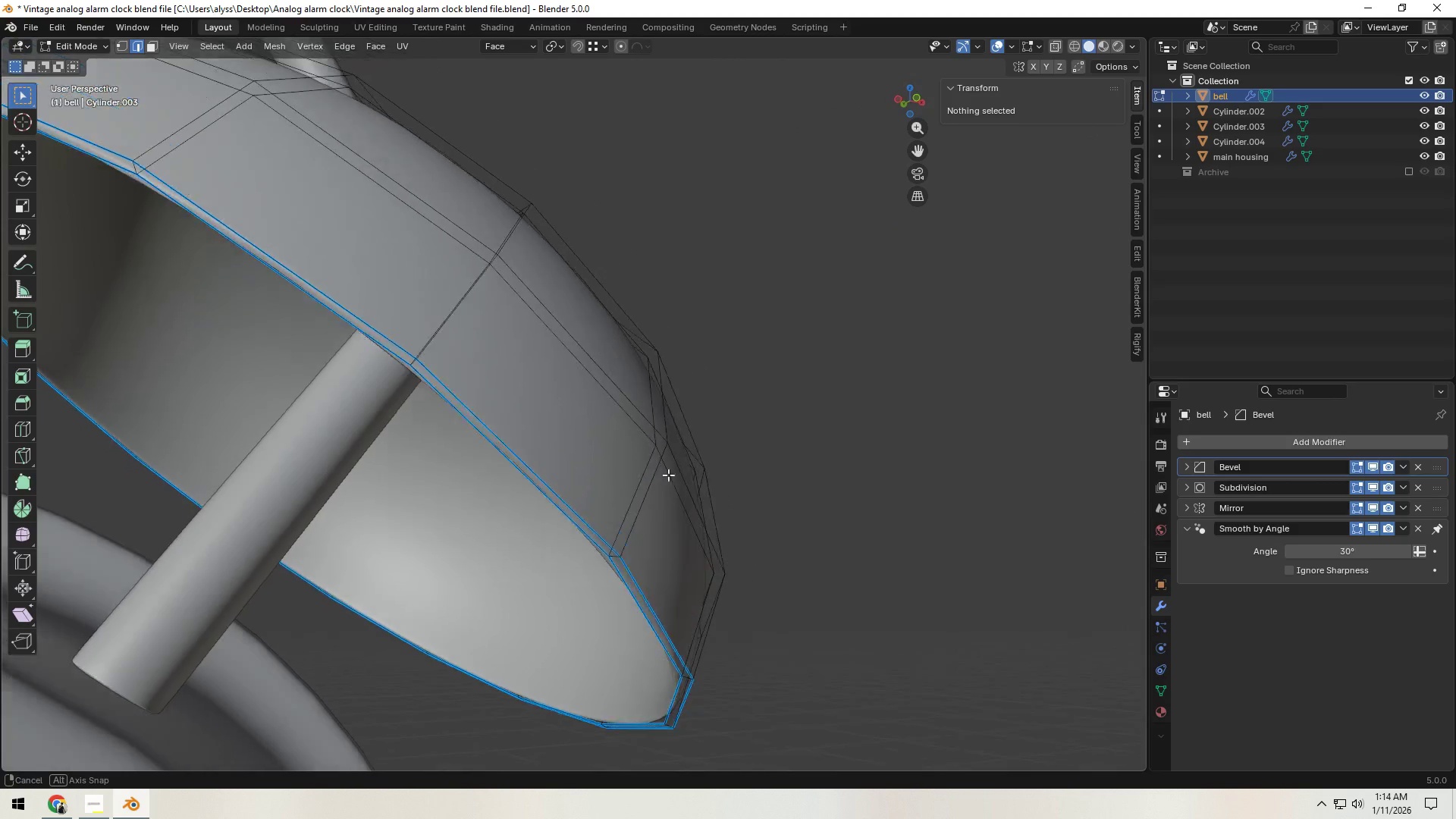 
left_click([775, 464])
 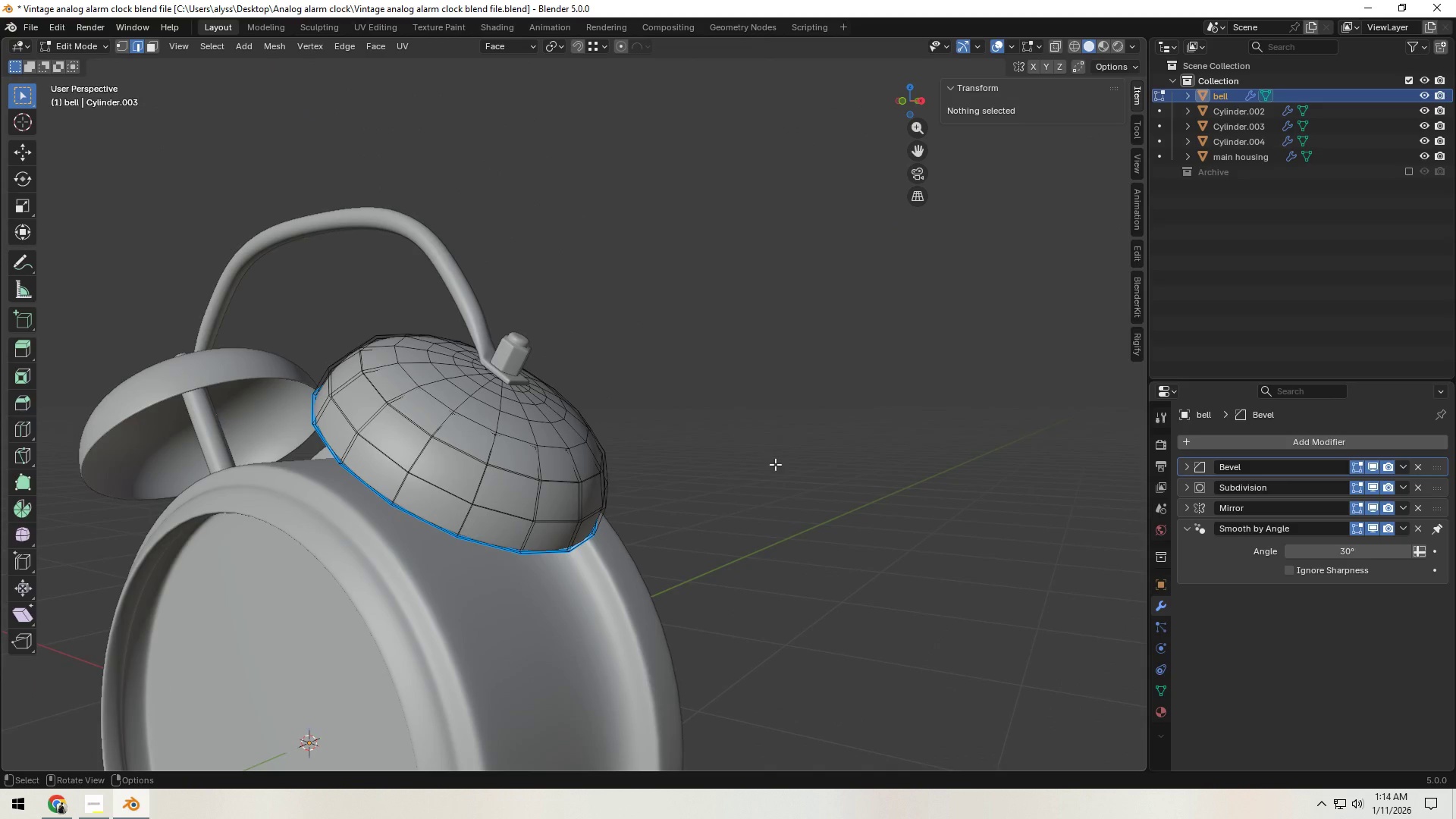 
scroll: coordinate [656, 487], scroll_direction: down, amount: 4.0
 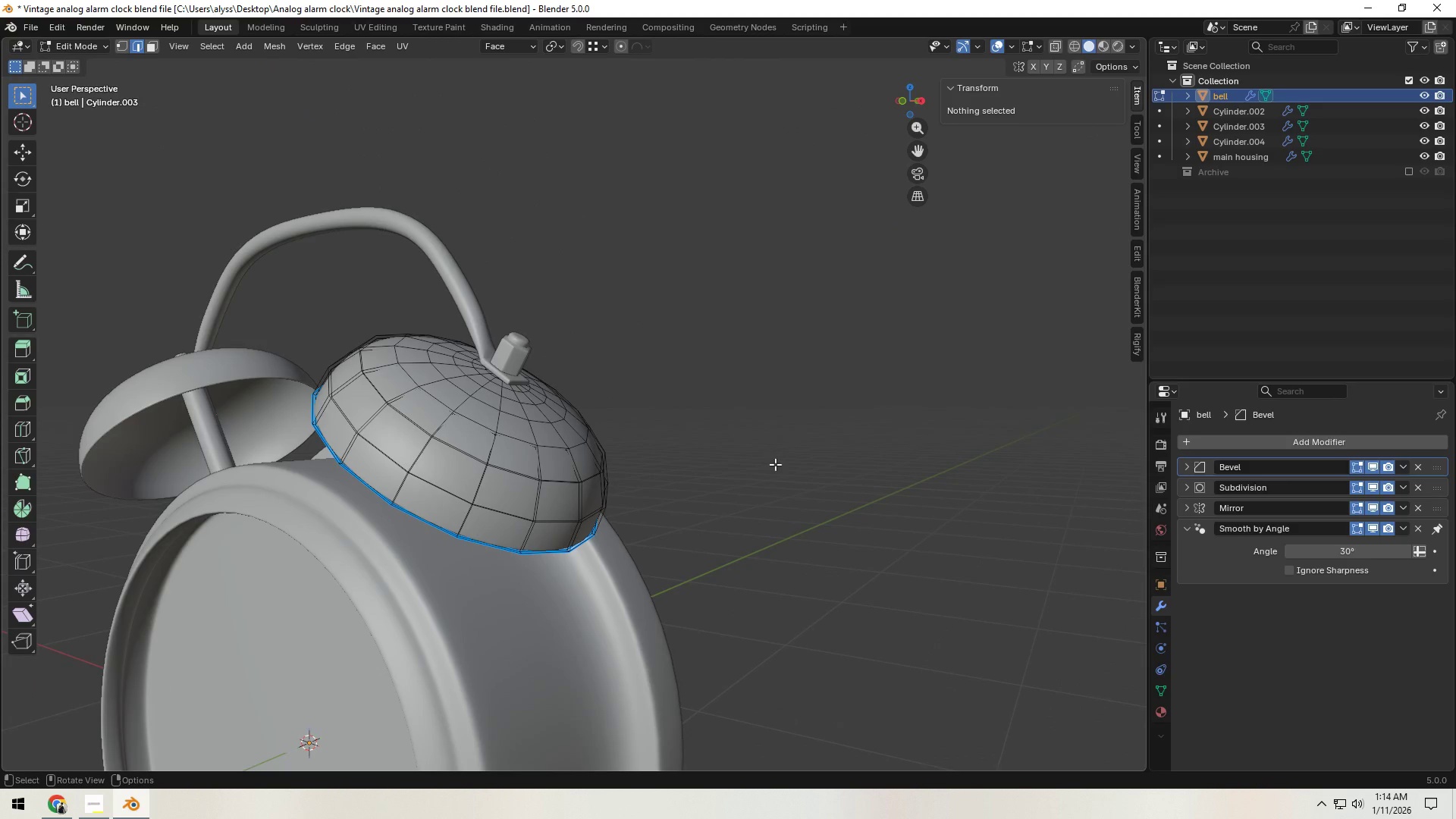 
key(Tab)
 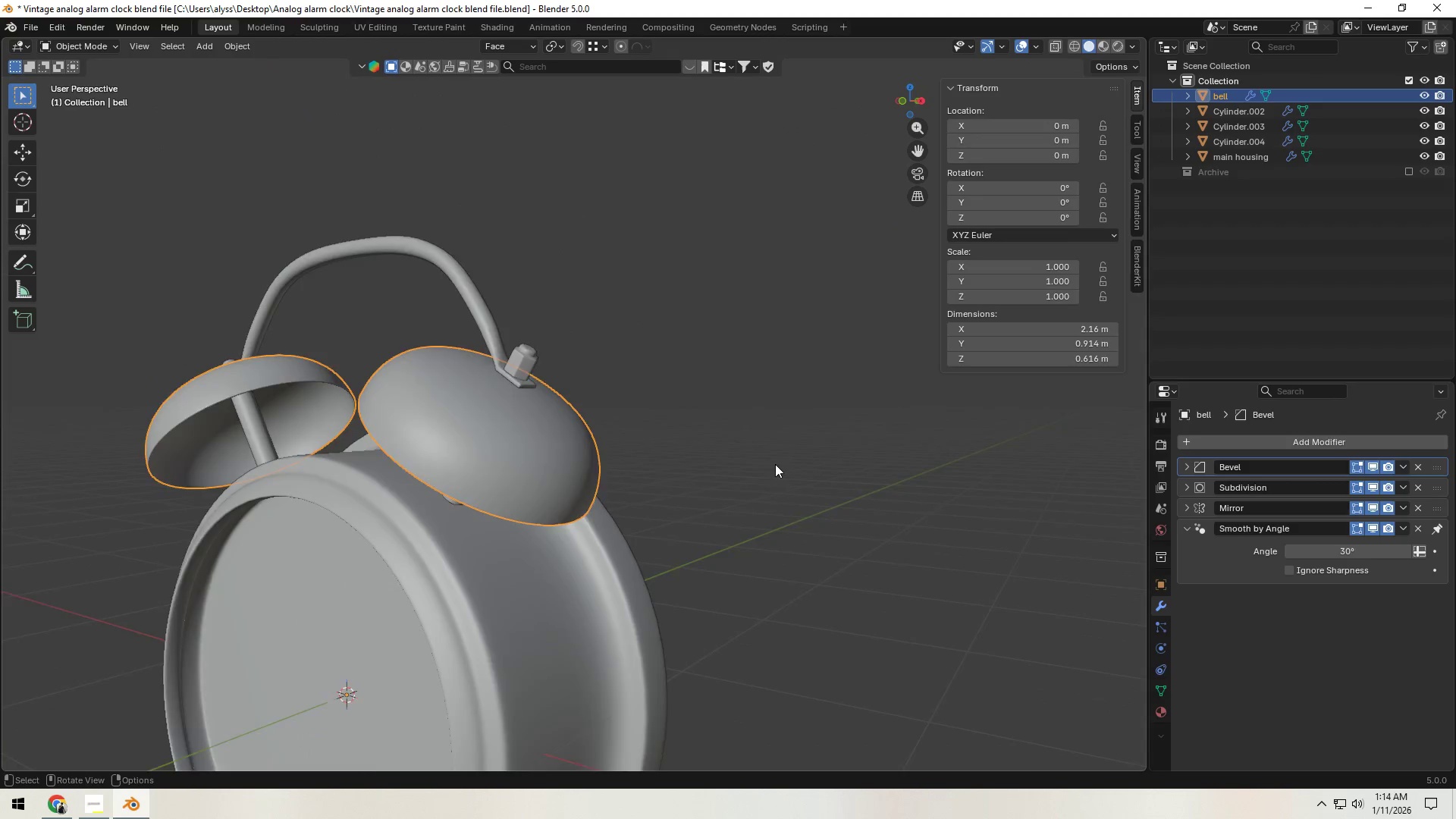 
left_click([758, 477])
 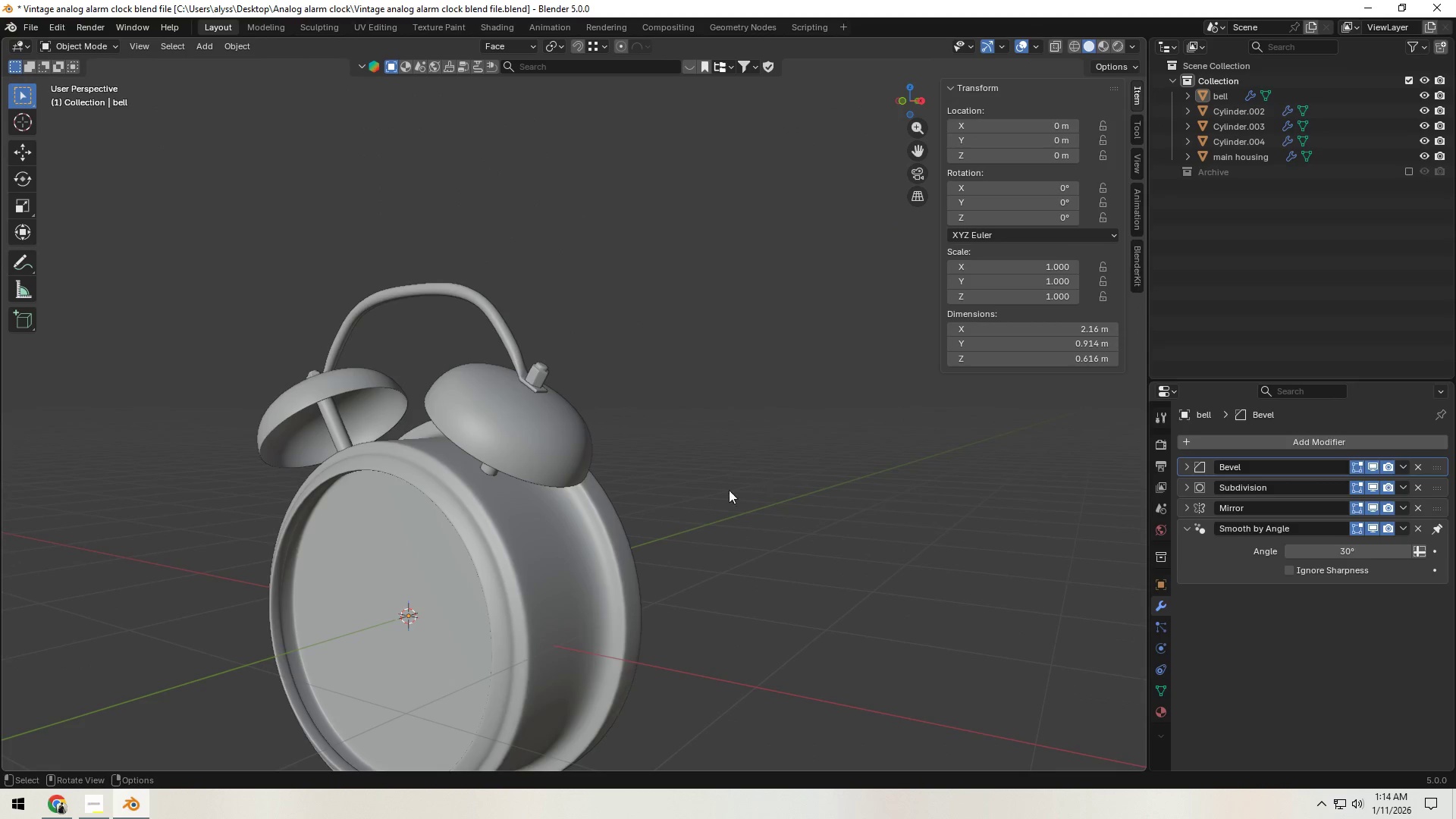 
scroll: coordinate [663, 504], scroll_direction: down, amount: 4.0
 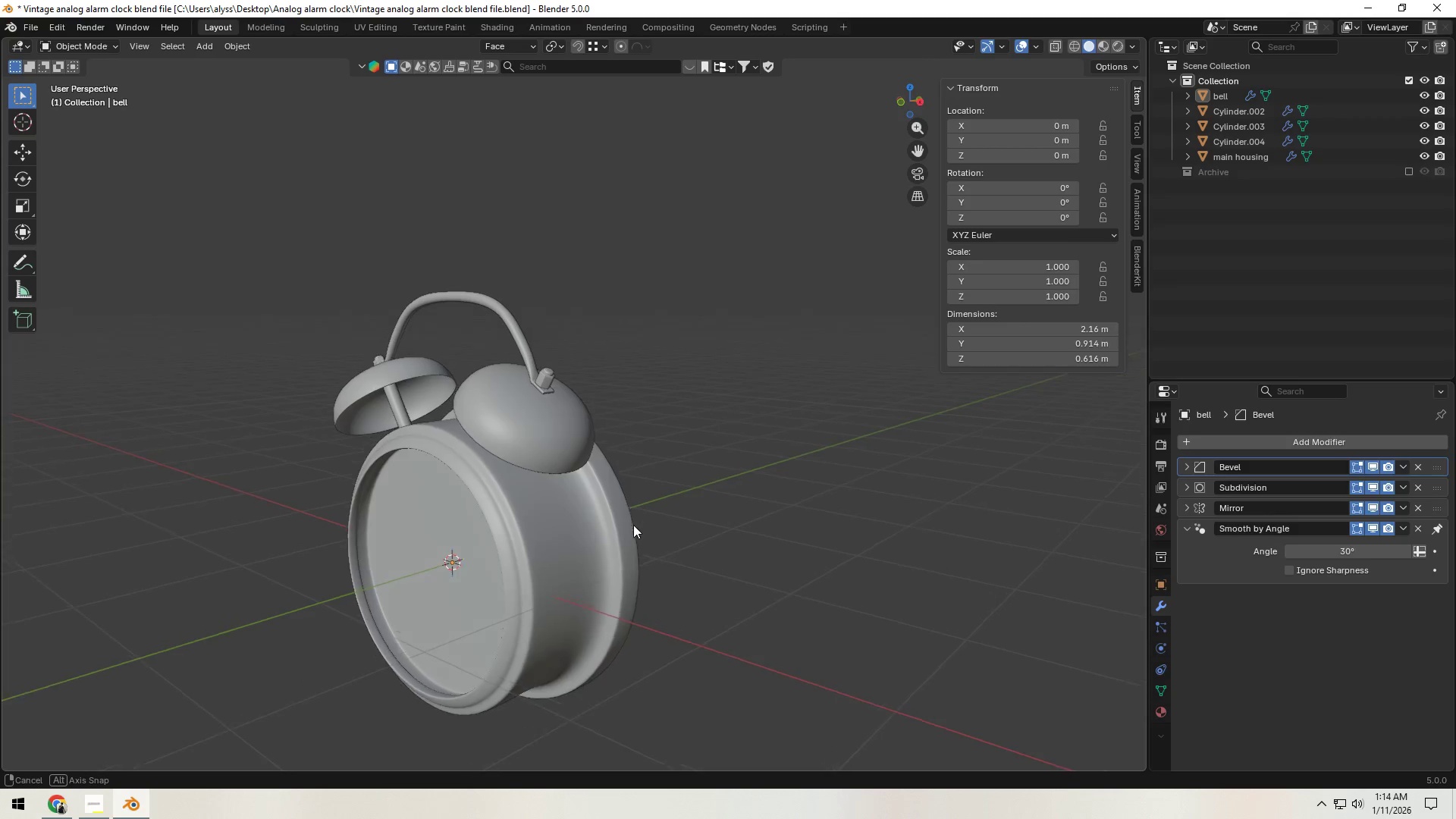 
hold_key(key=ShiftLeft, duration=0.31)
 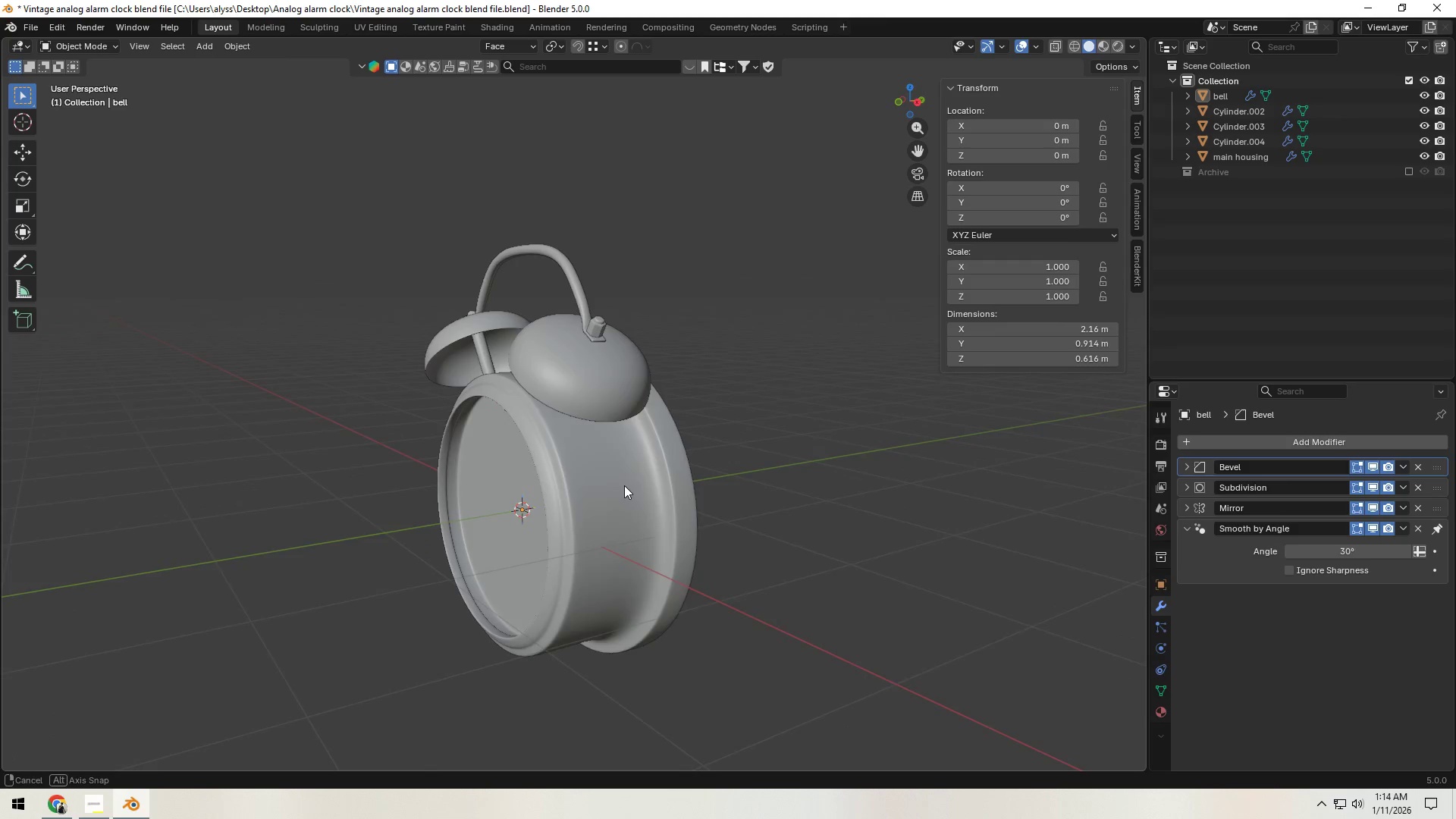 
hold_key(key=ShiftLeft, duration=0.33)
 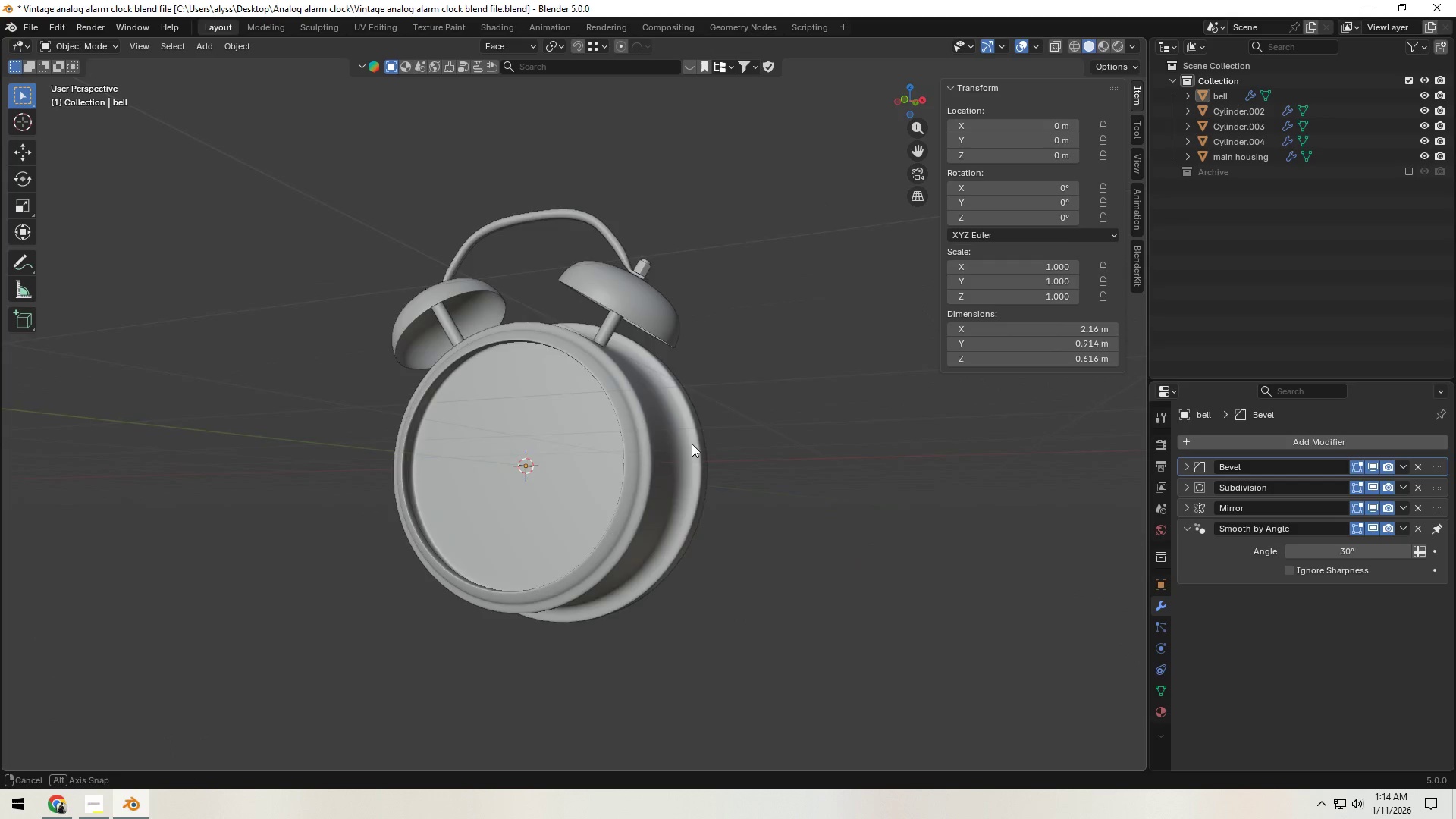 
hold_key(key=ShiftLeft, duration=0.39)
 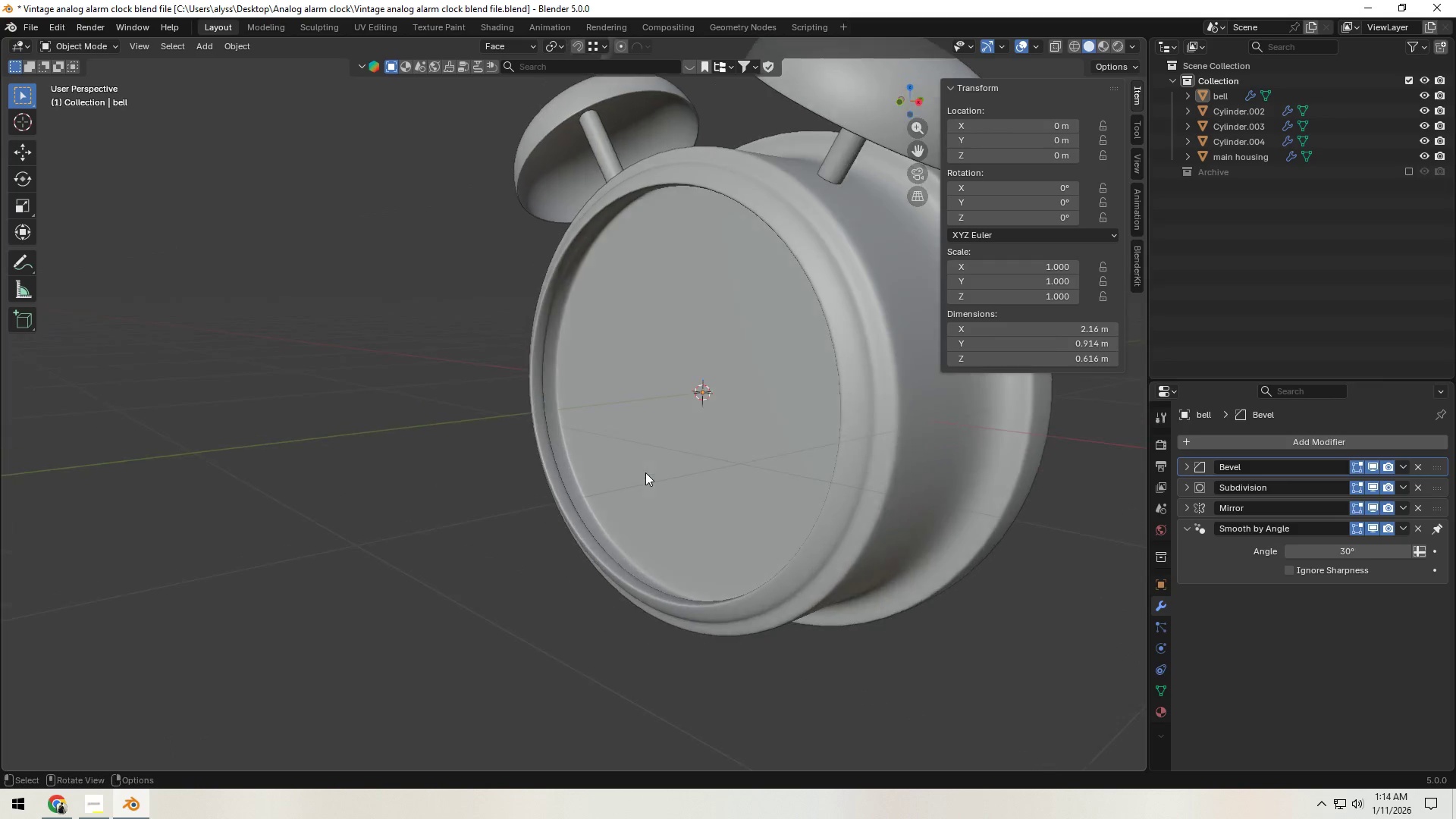 
scroll: coordinate [673, 472], scroll_direction: up, amount: 3.0
 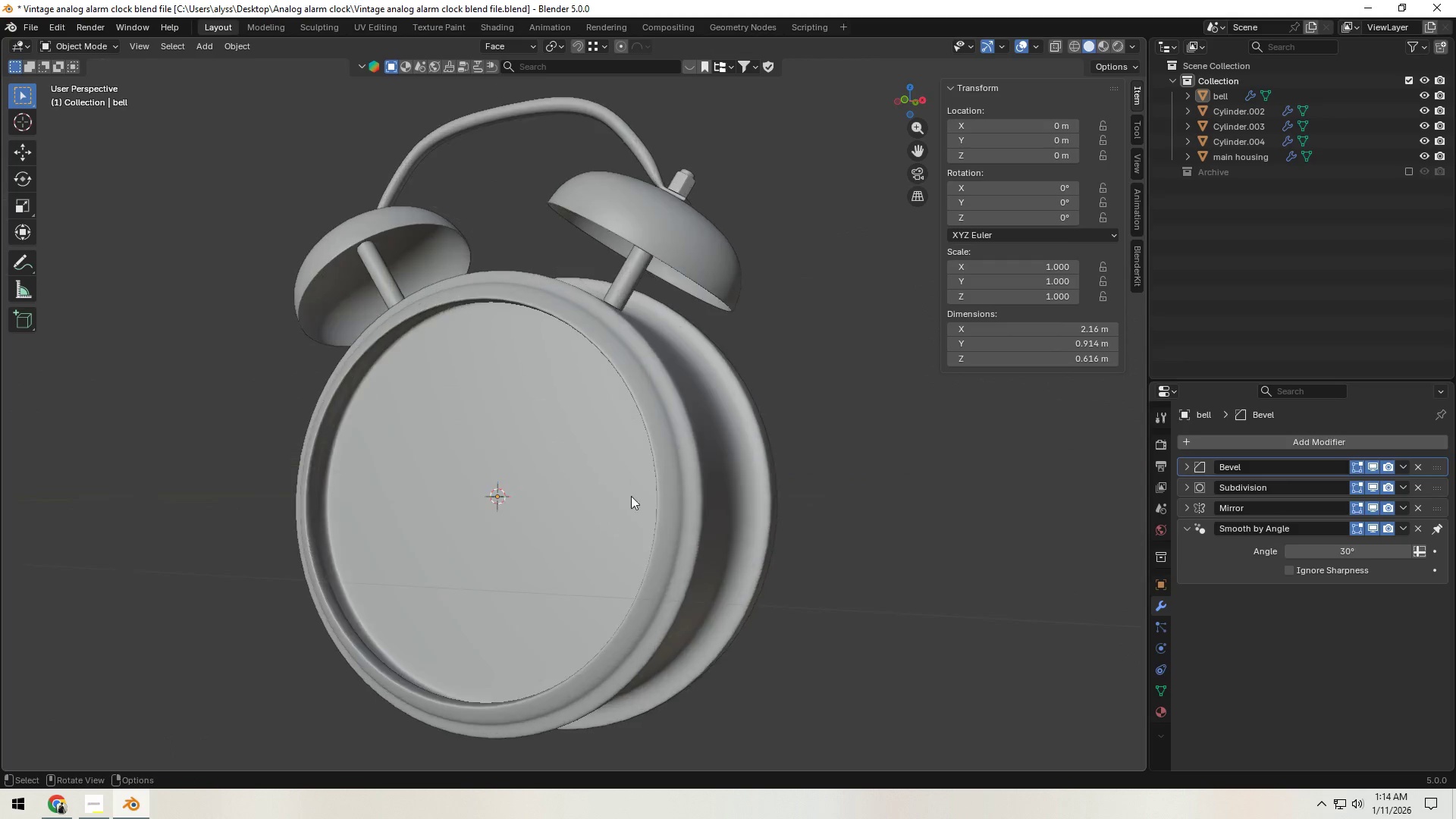 
left_click([682, 470])
 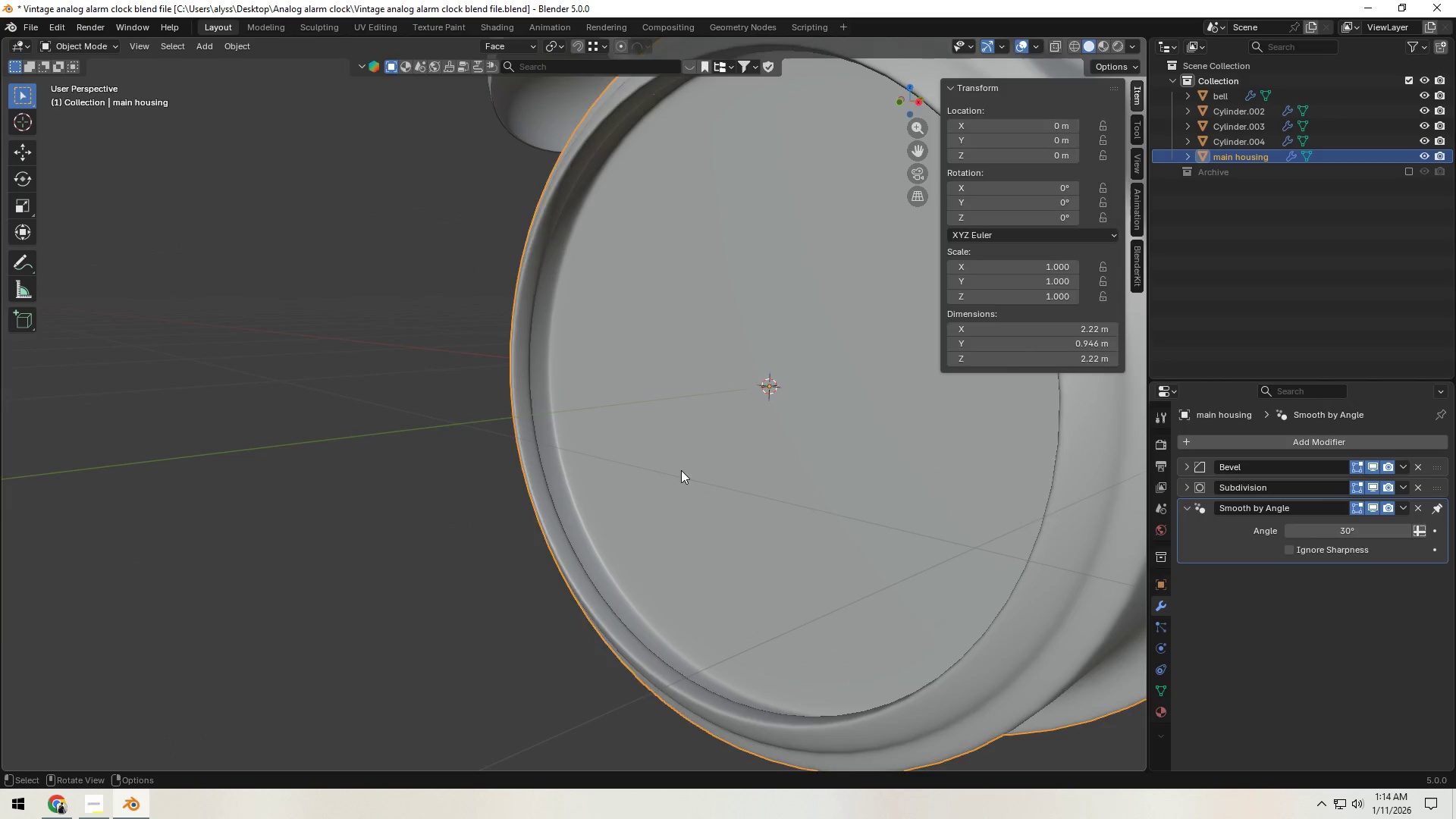 
scroll: coordinate [645, 474], scroll_direction: up, amount: 3.0
 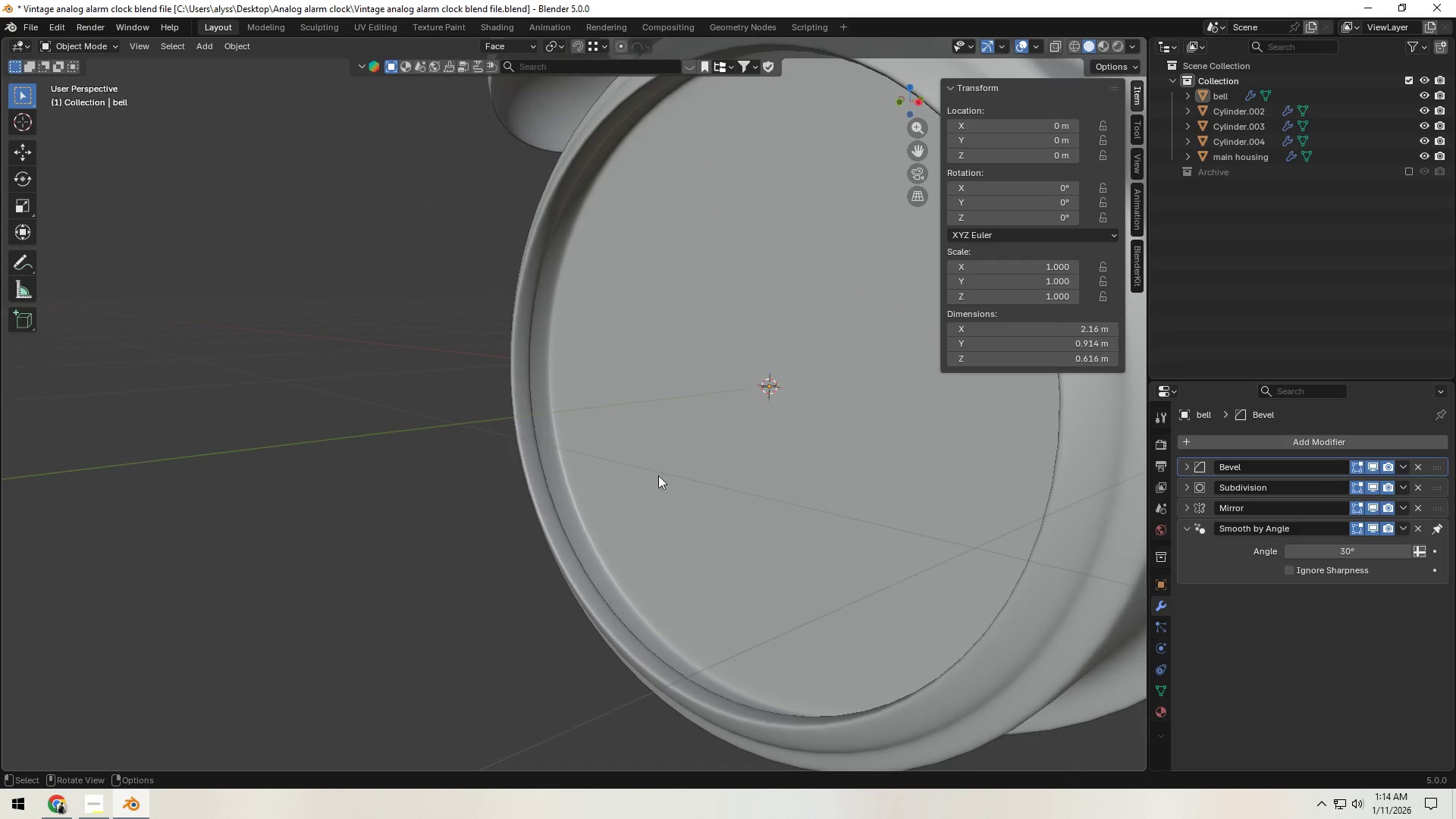 
key(Tab)
 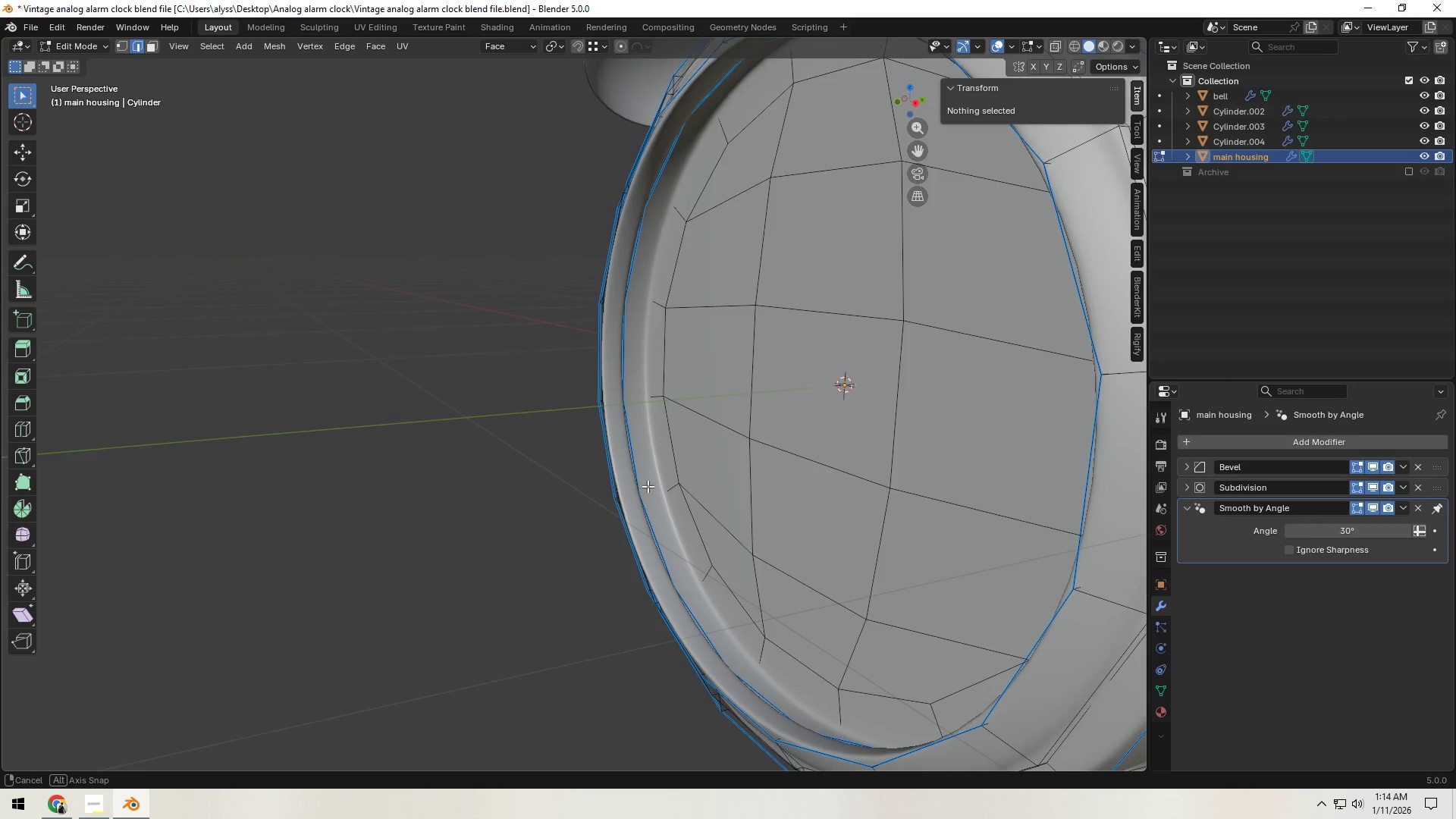 
left_click([509, 582])
 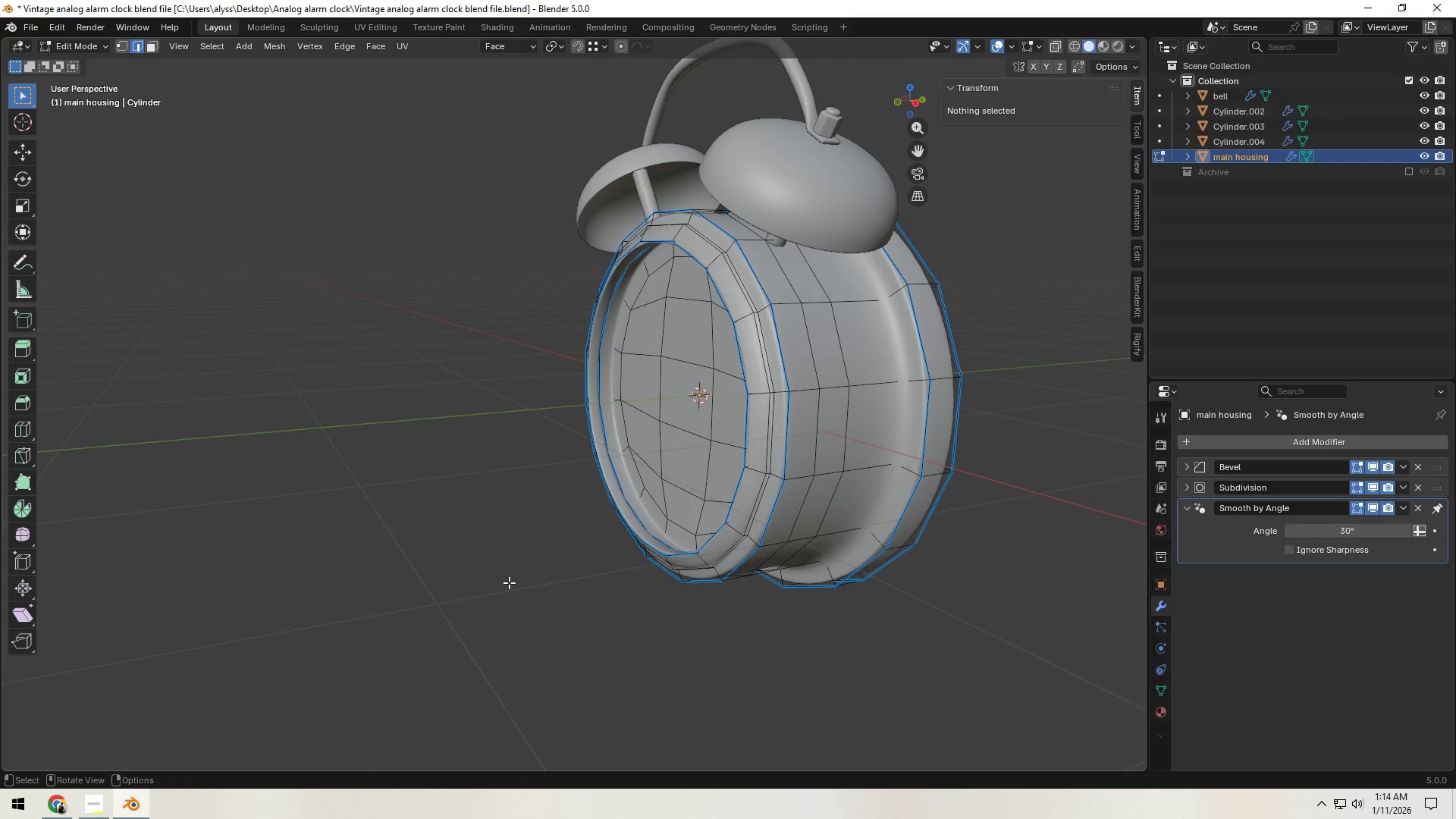 
scroll: coordinate [648, 492], scroll_direction: down, amount: 5.0
 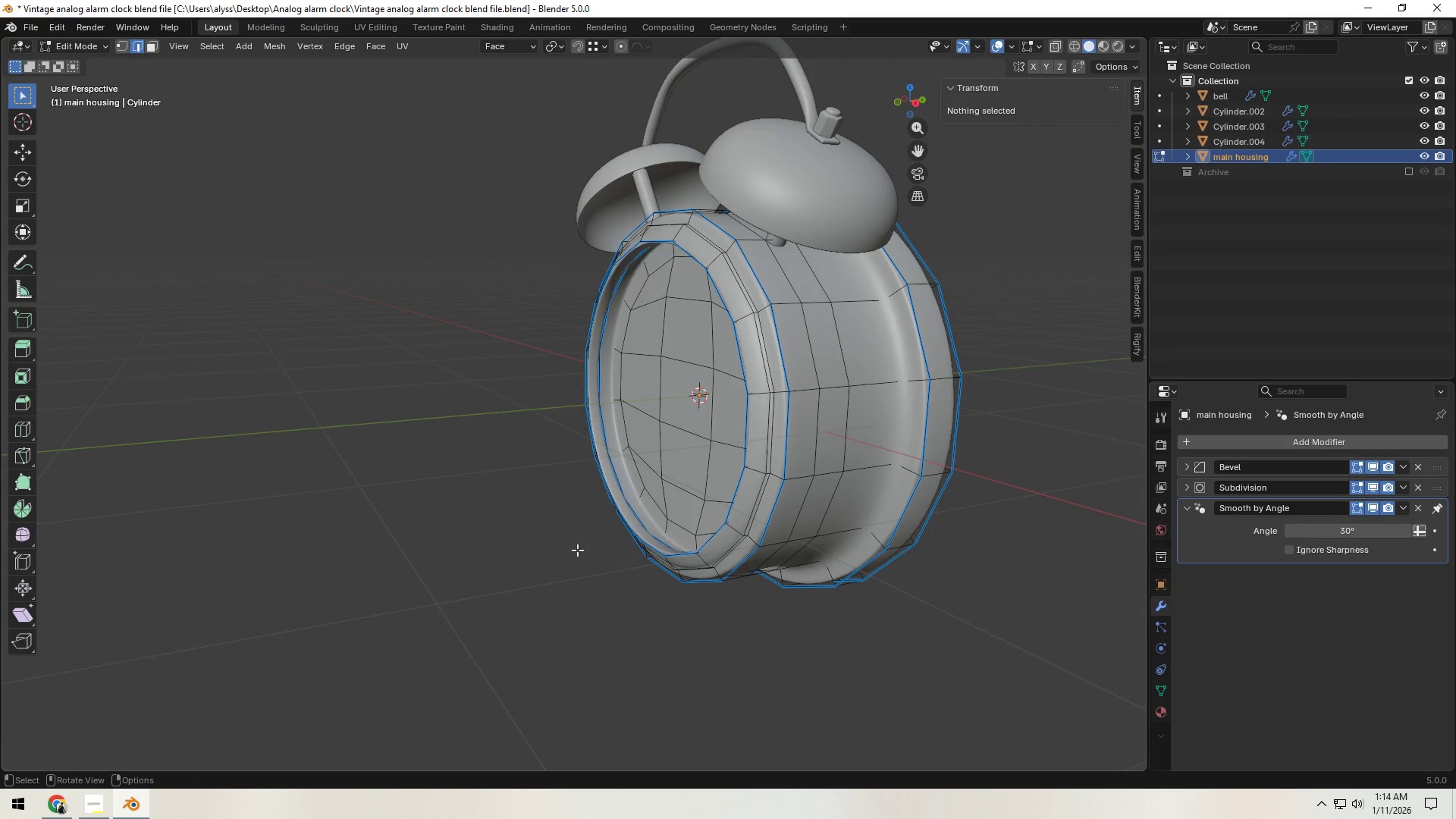 
key(Tab)
 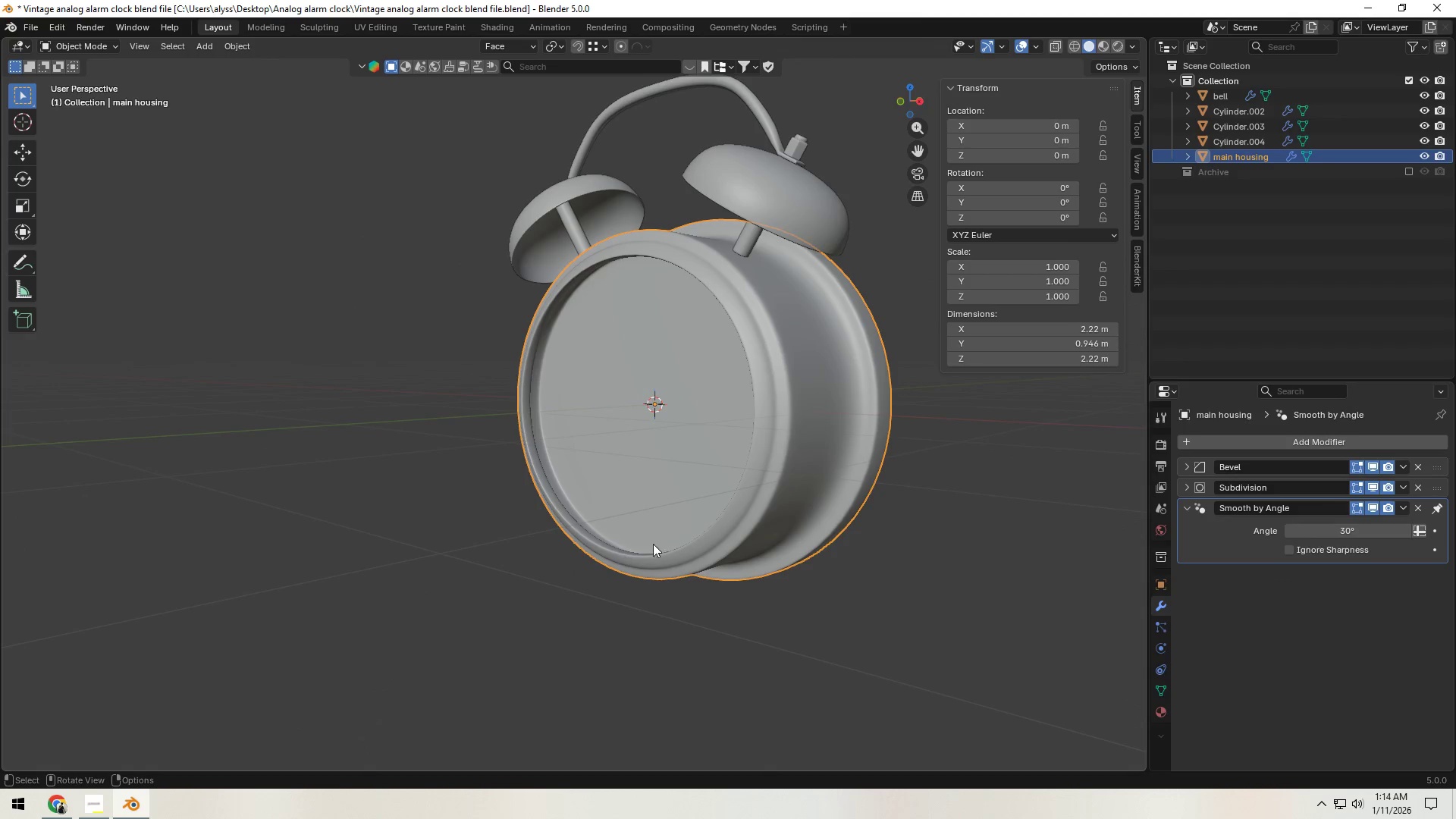 
key(Control+S)
 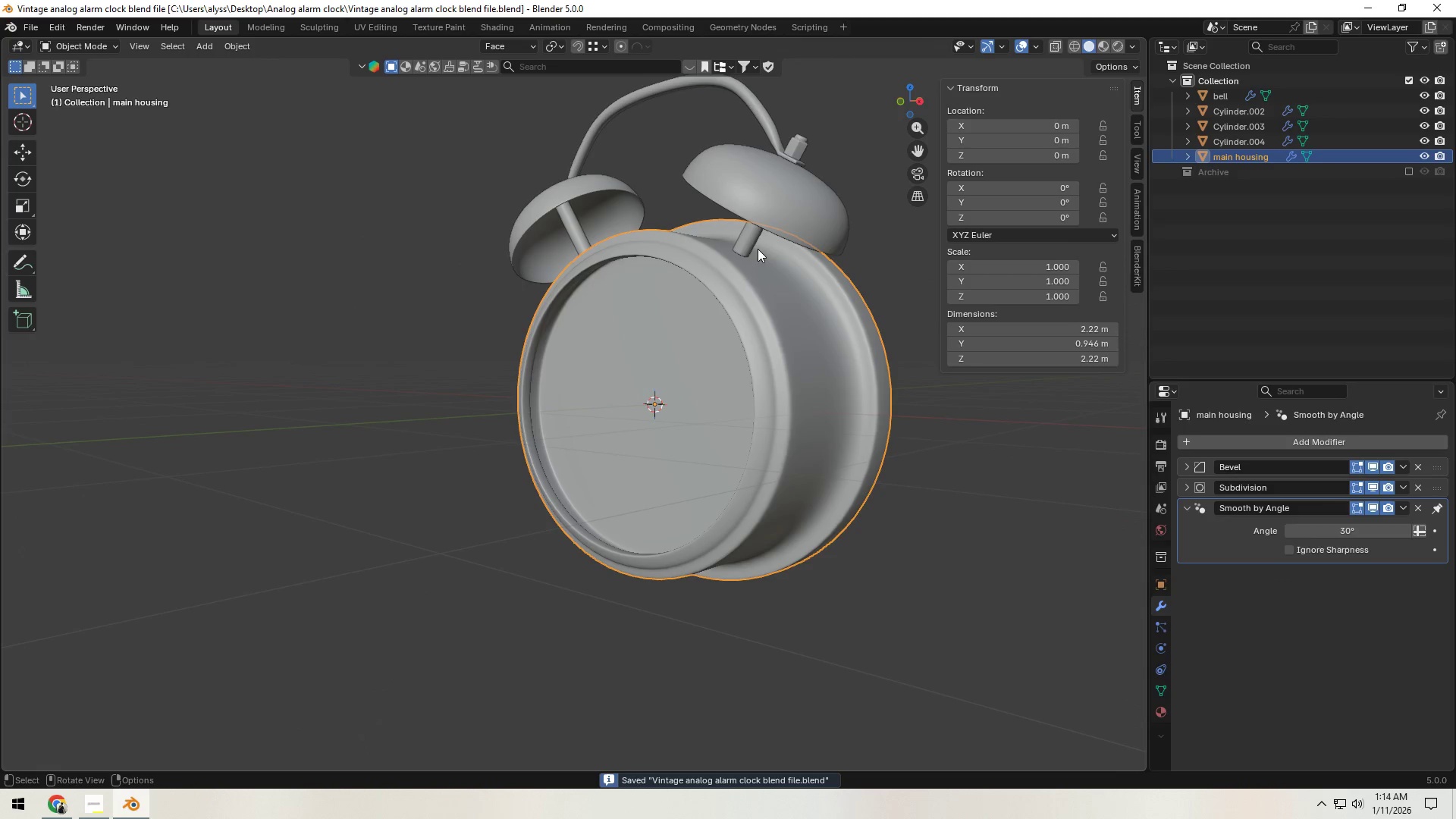 
left_click([745, 240])
 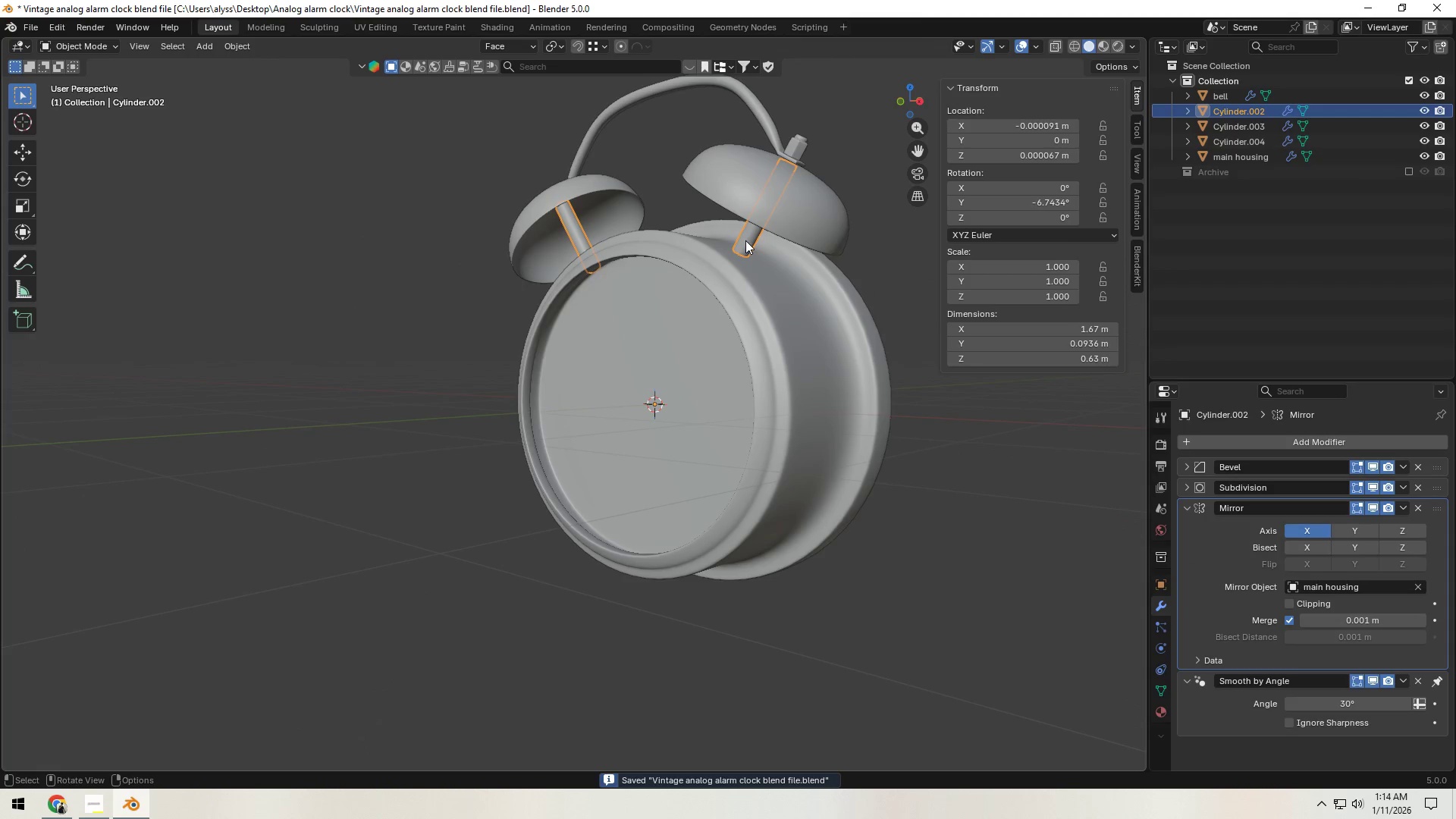 
key(Shift+ShiftLeft)
 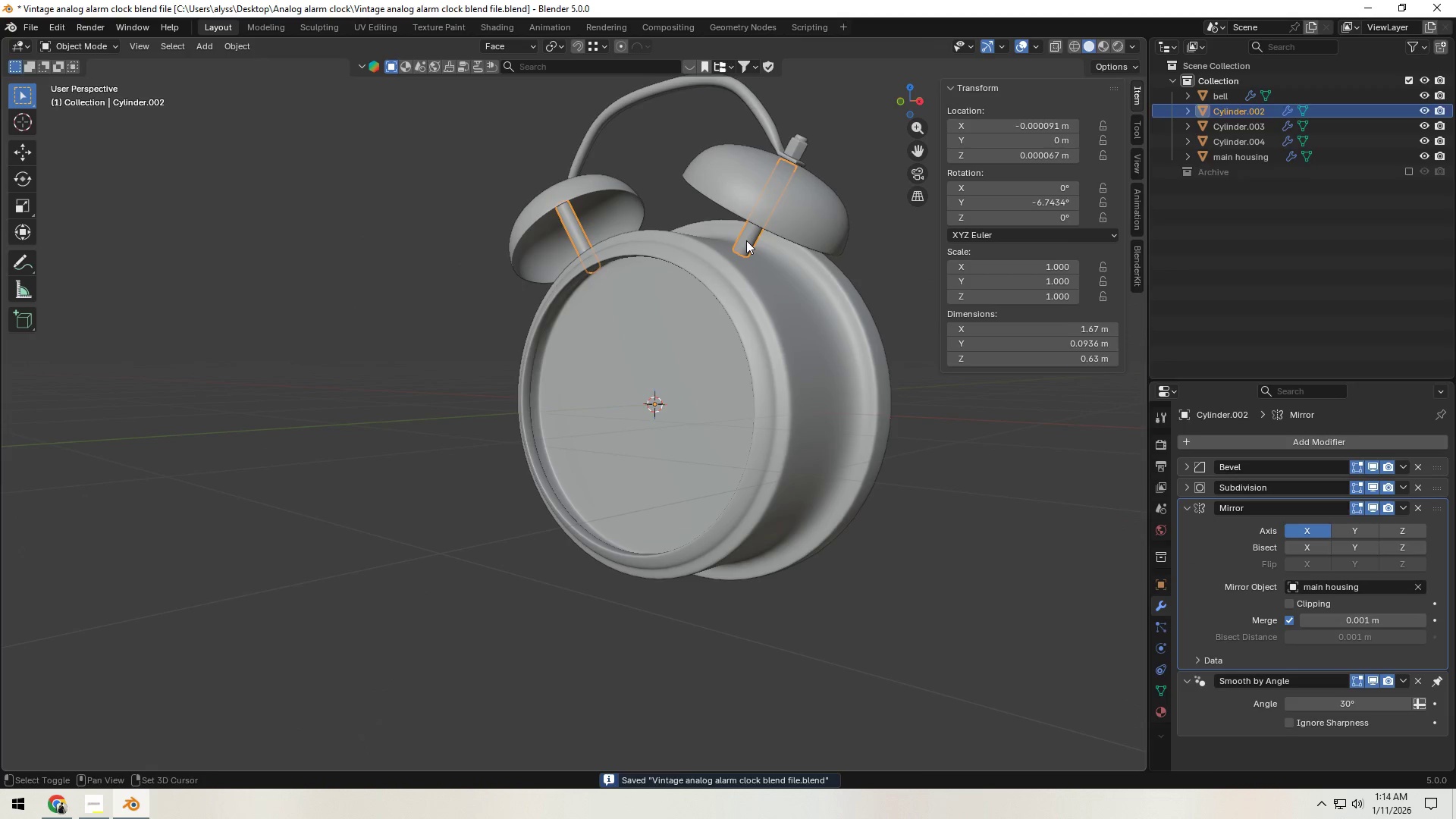 
key(Shift+D)
 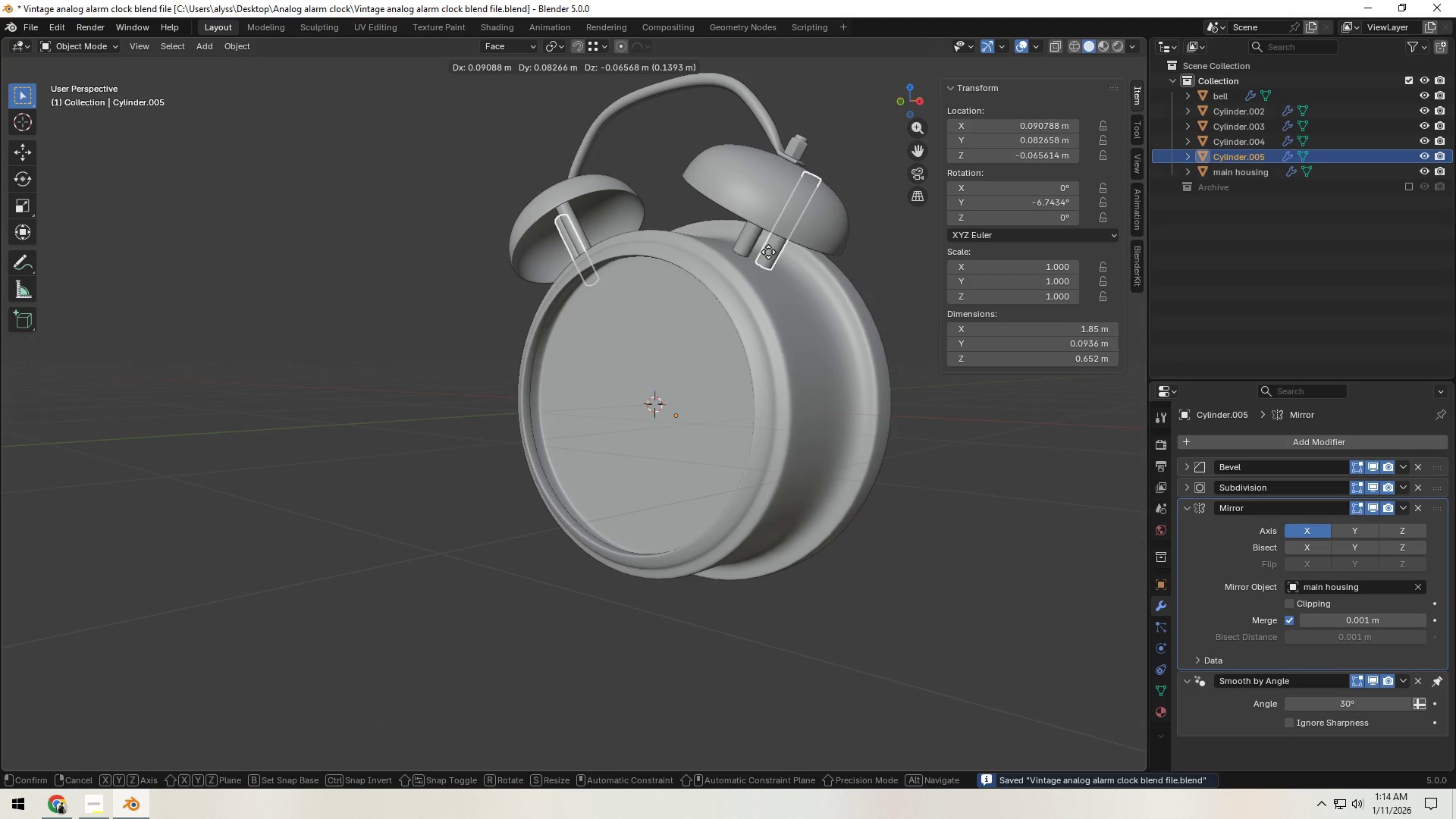 
right_click([768, 252])
 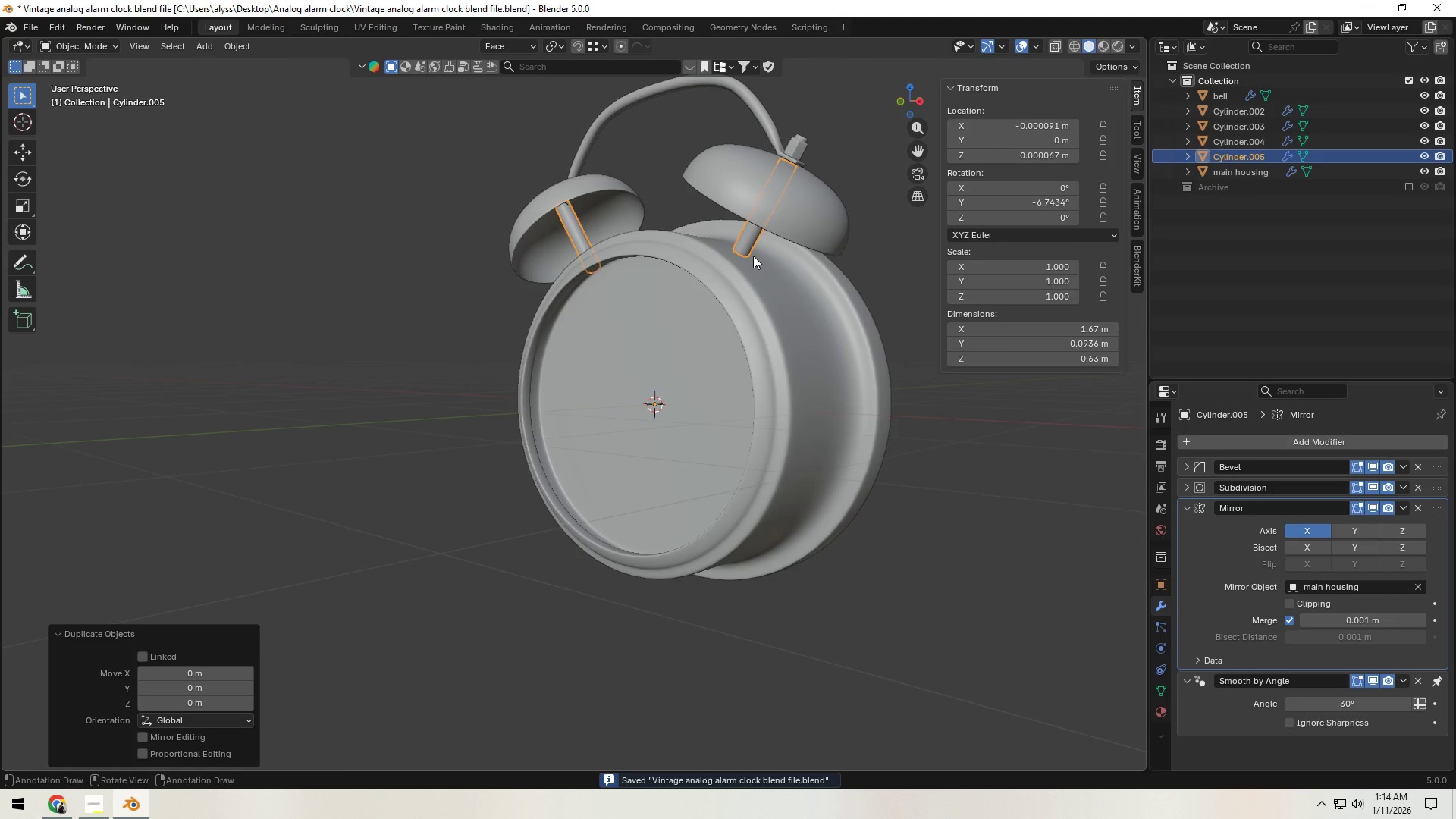 
type(p[F2]stand)
 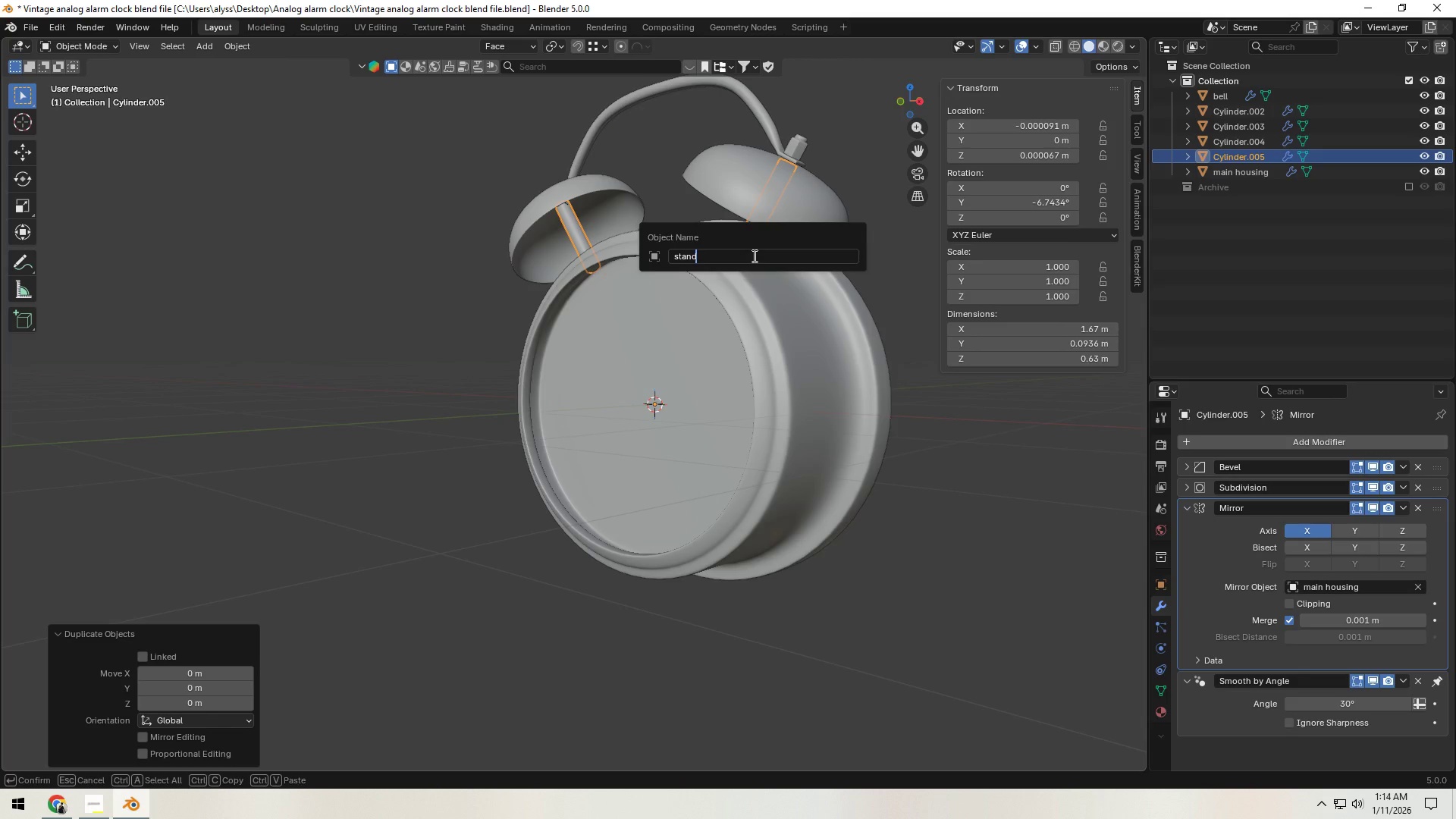 
key(Enter)
 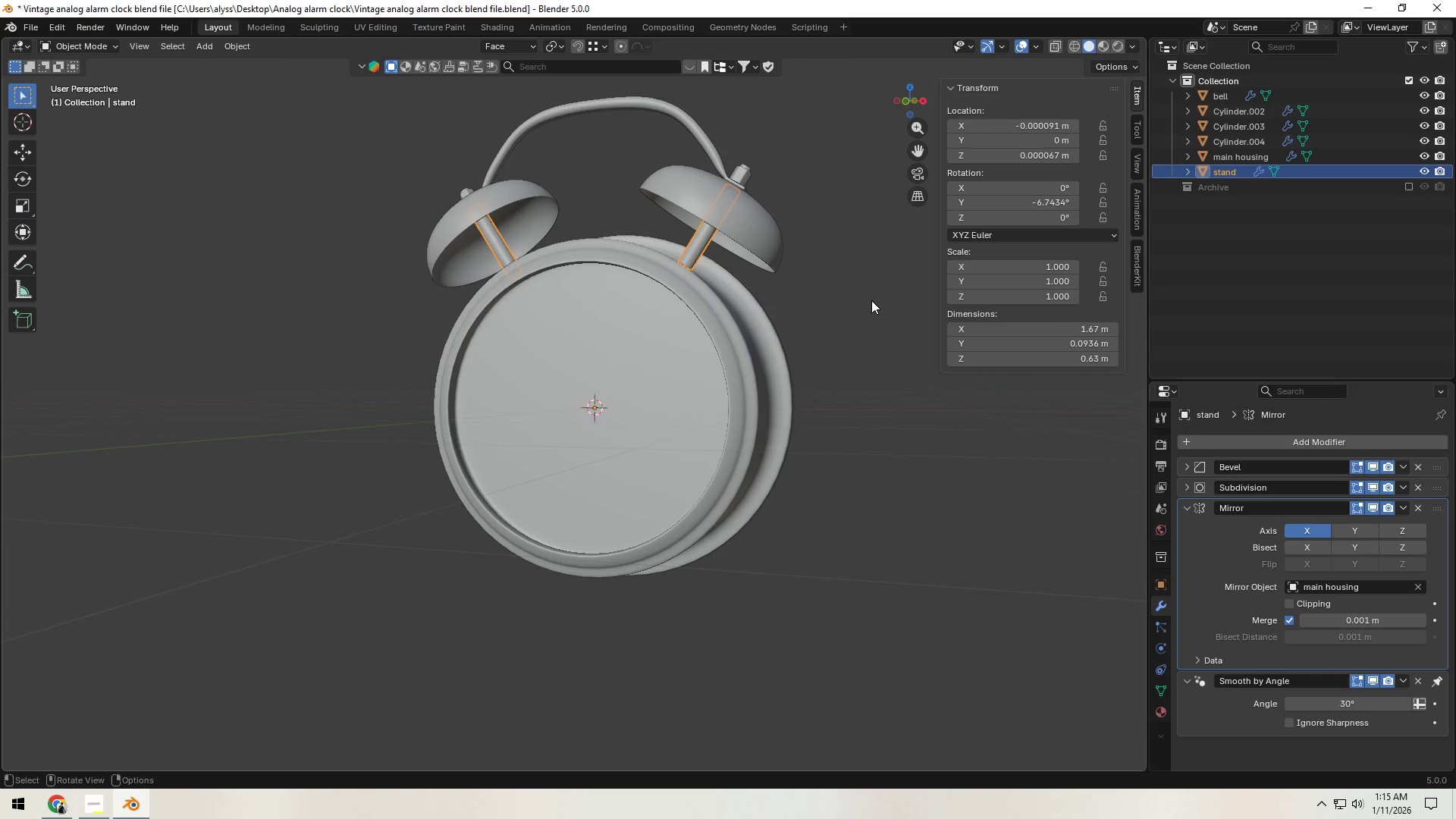 
left_click([529, 44])
 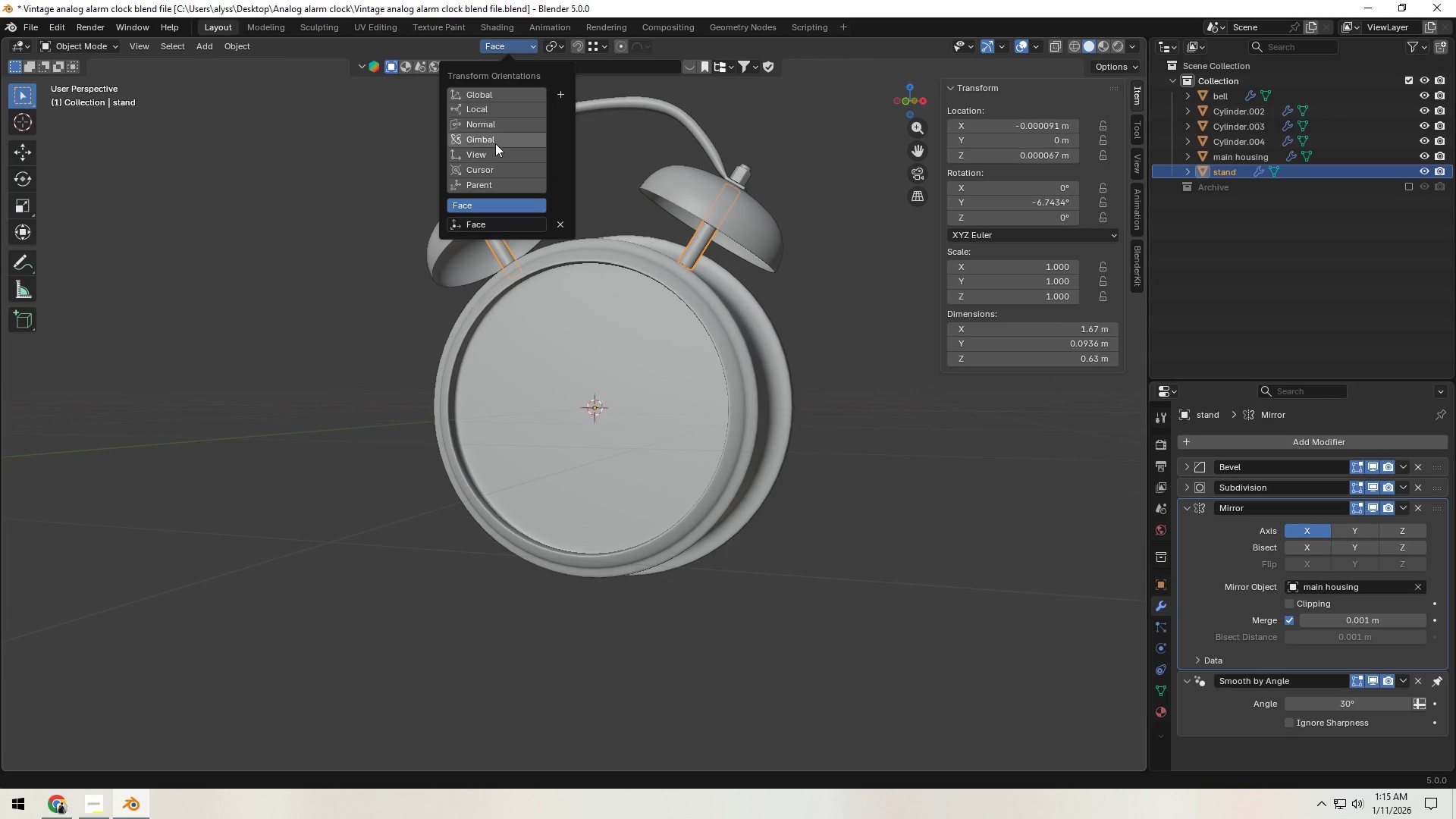 
mouse_move([497, 136])
 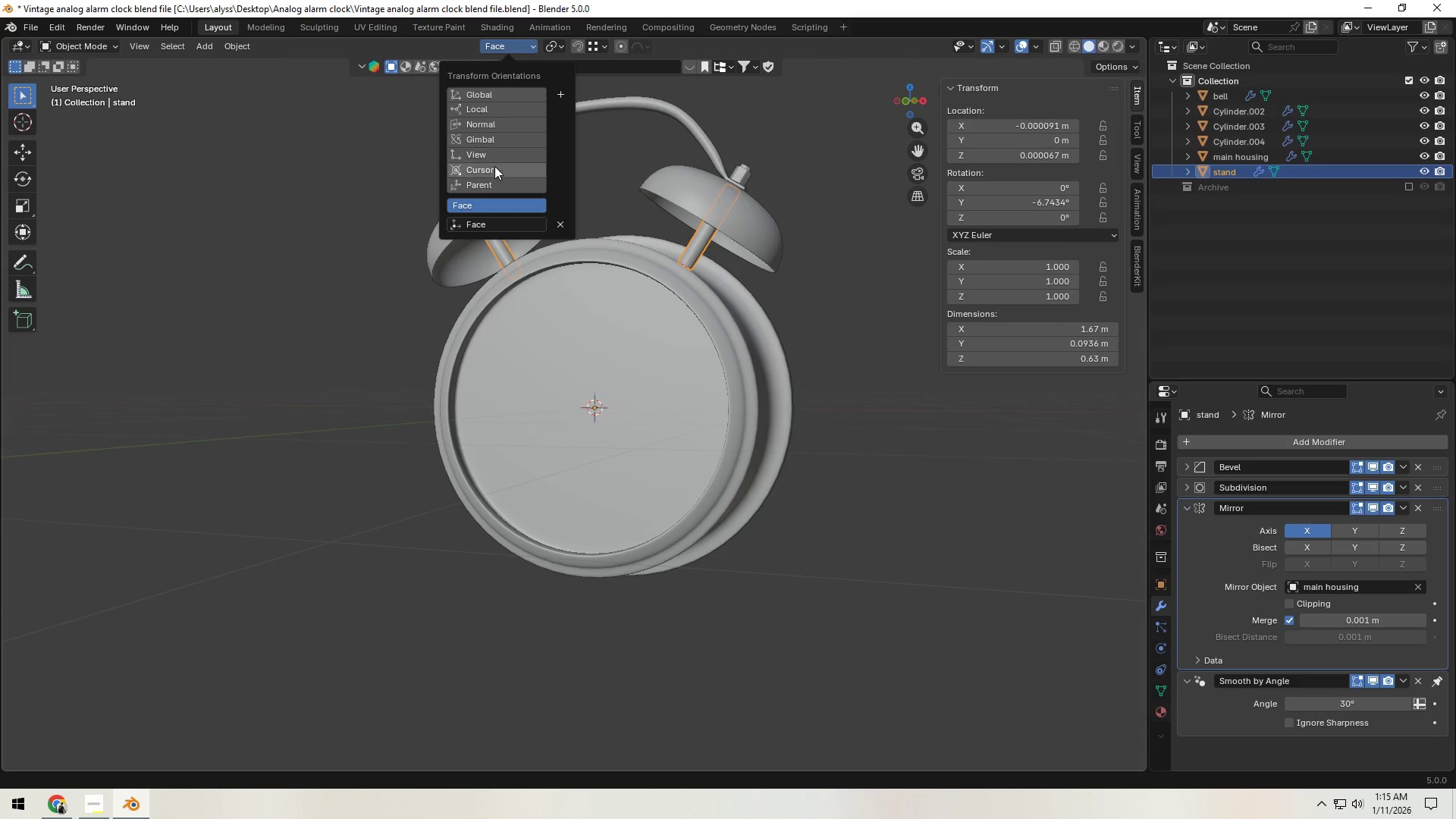 
left_click([494, 173])
 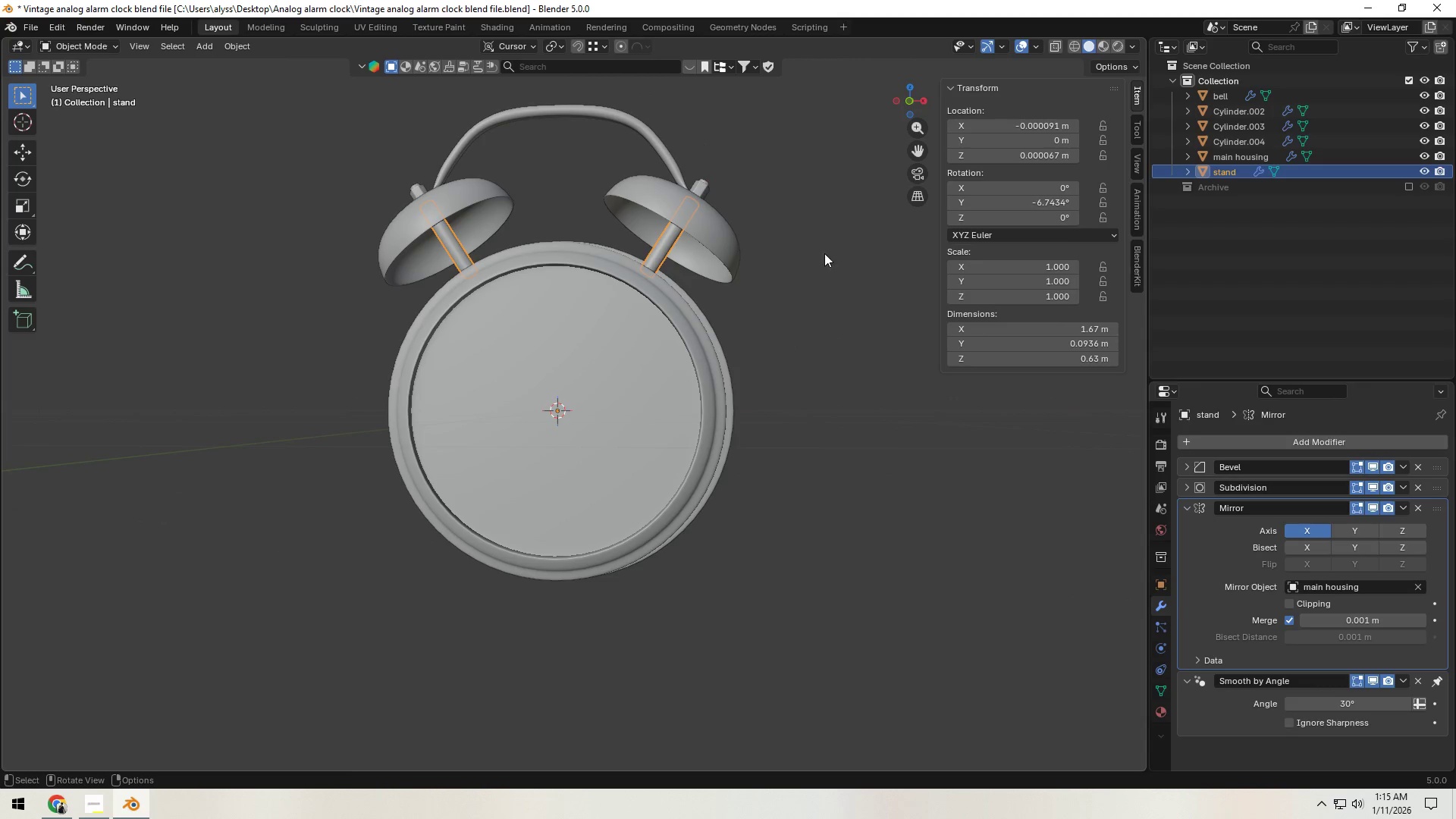 
type(ruy)
 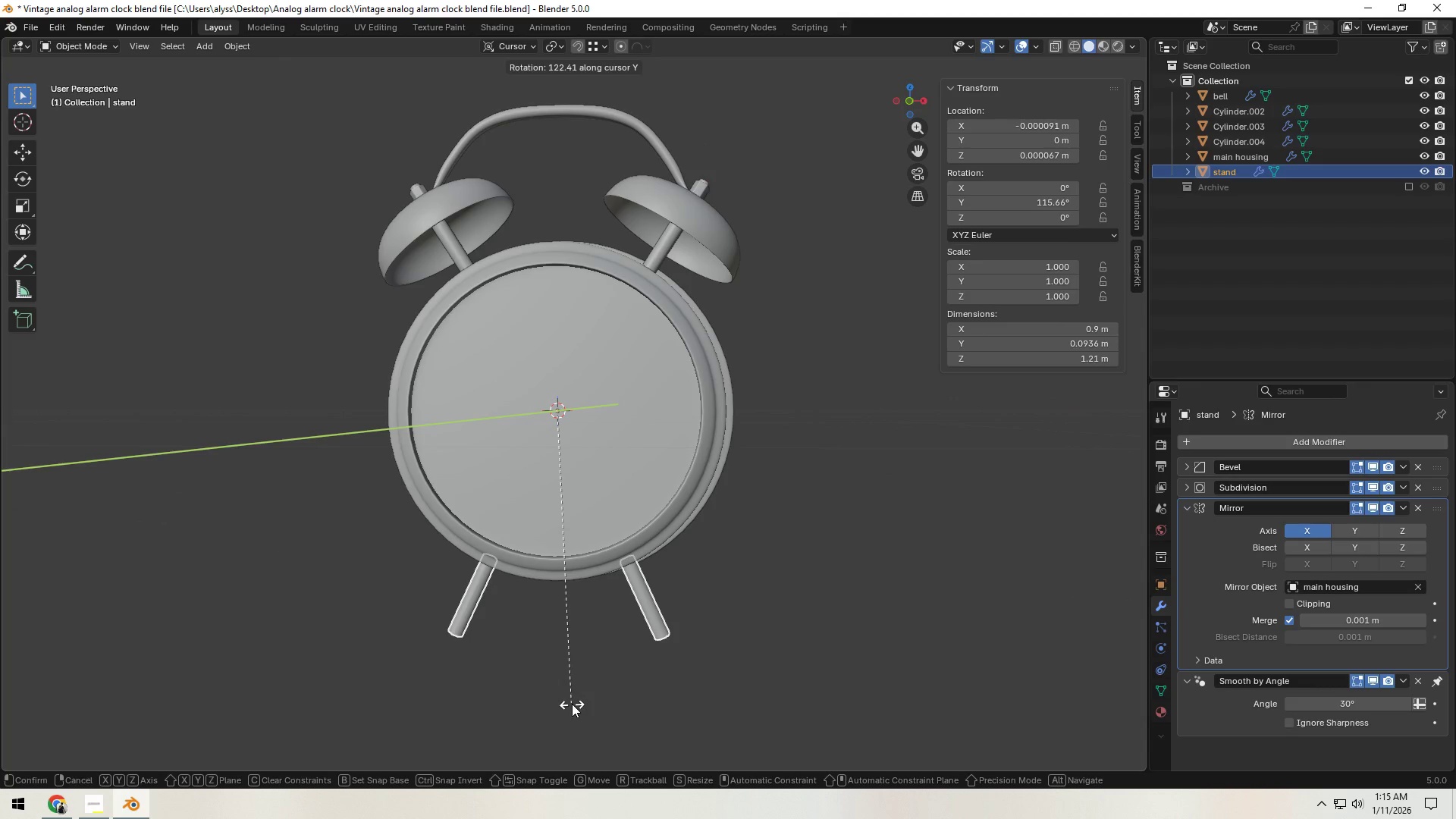 
double_click([772, 610])
 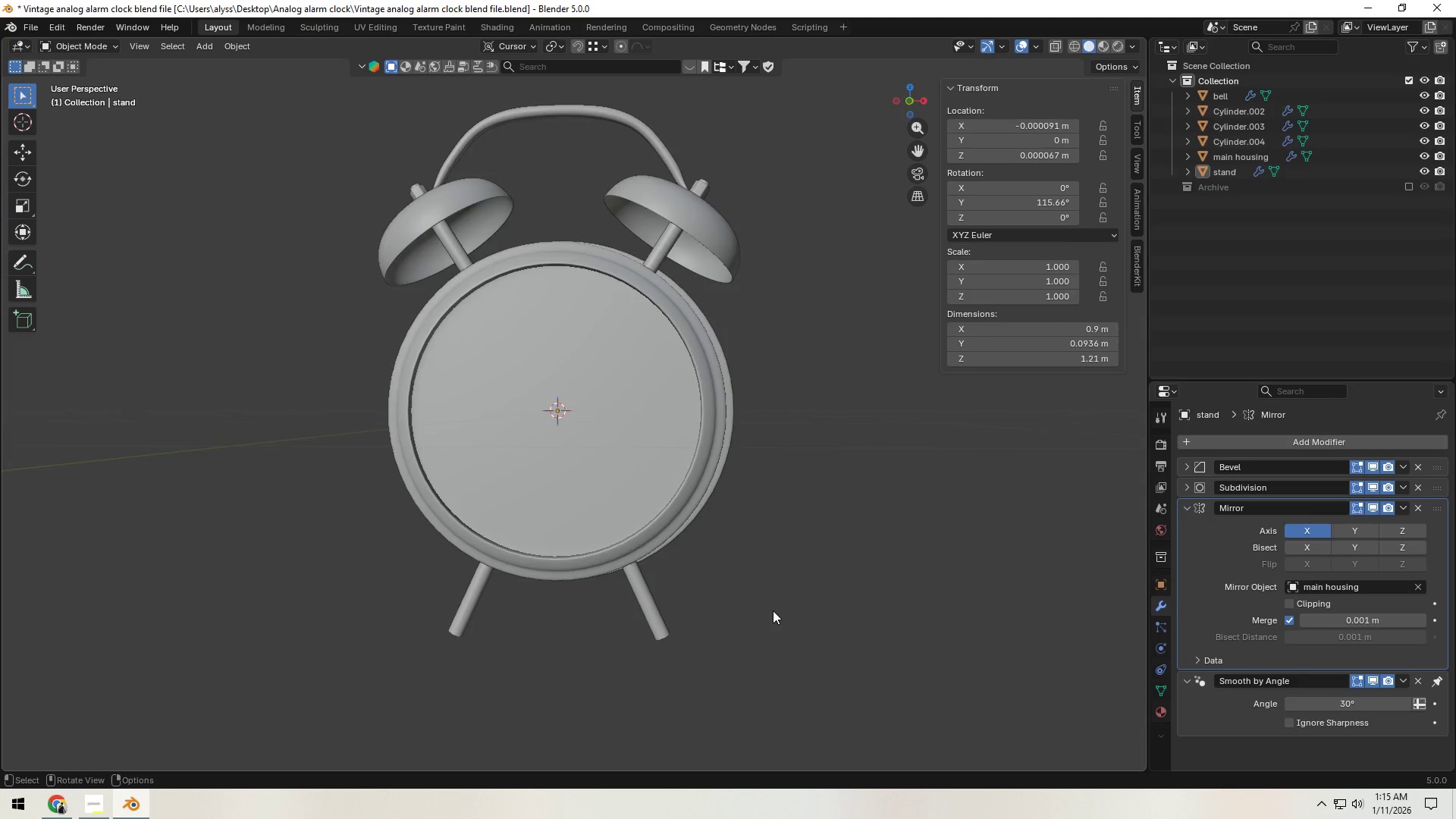 
scroll: coordinate [773, 610], scroll_direction: down, amount: 3.0
 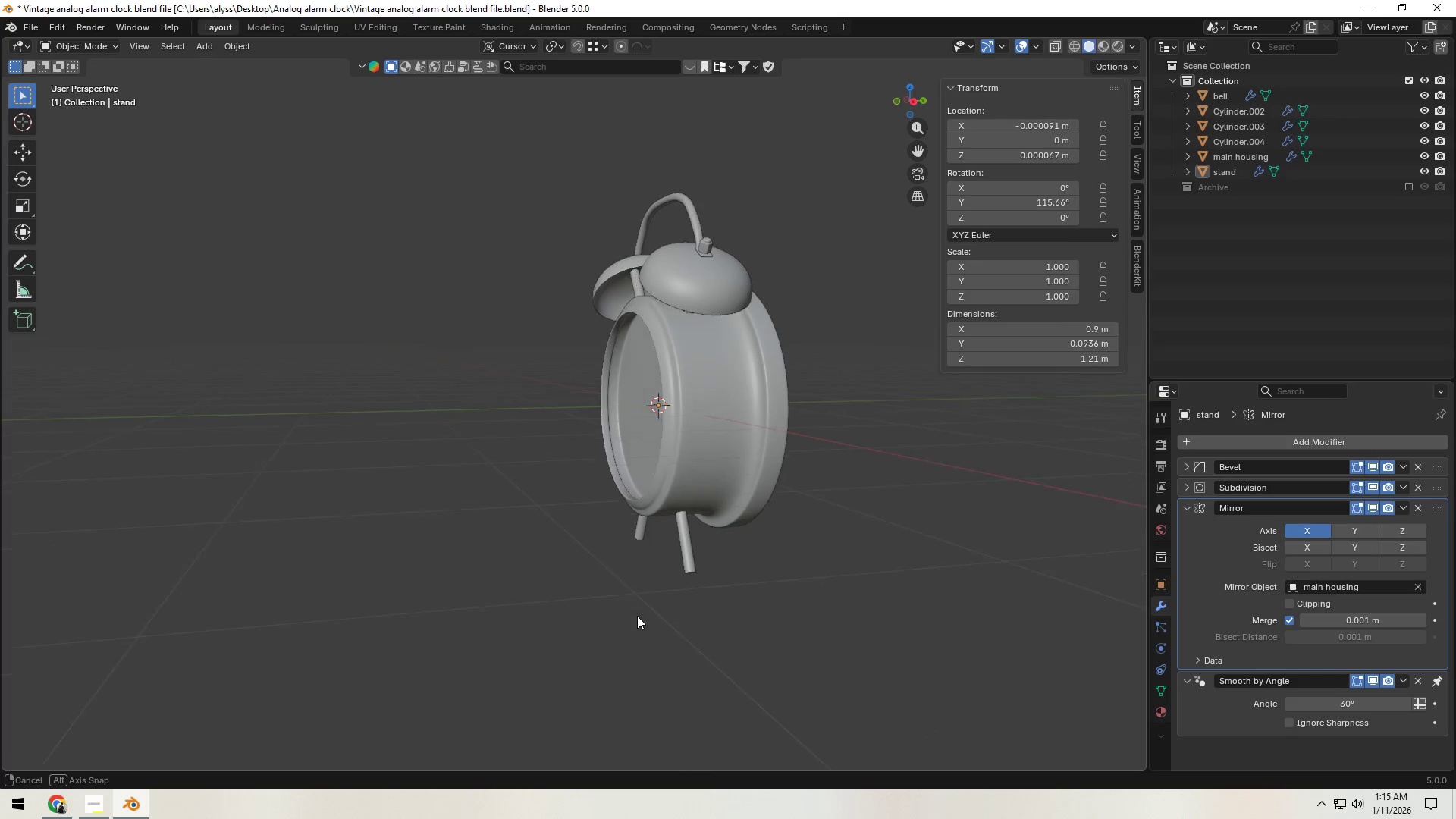 
hold_key(key=ShiftLeft, duration=0.38)
 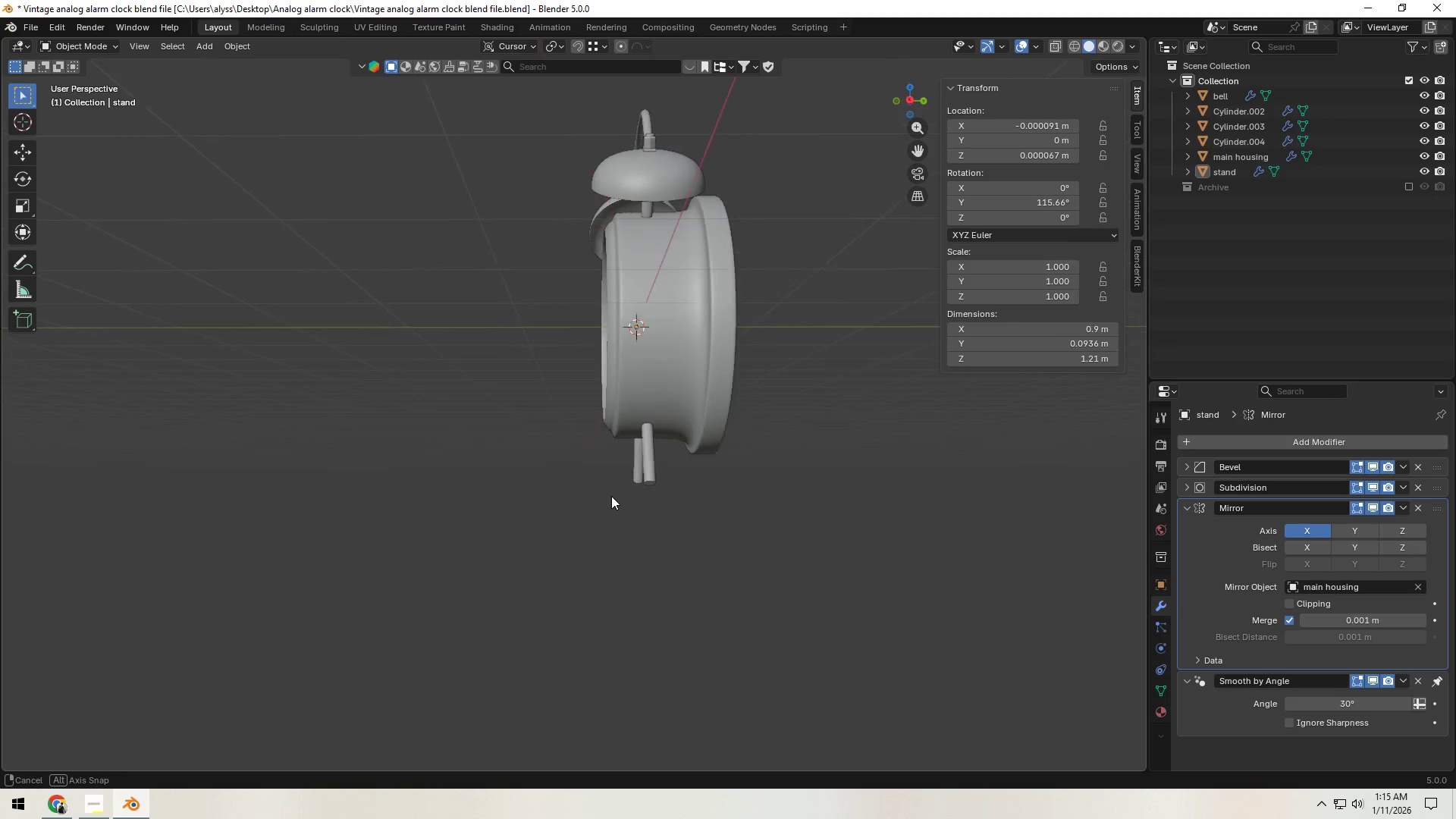 
scroll: coordinate [649, 511], scroll_direction: up, amount: 5.0
 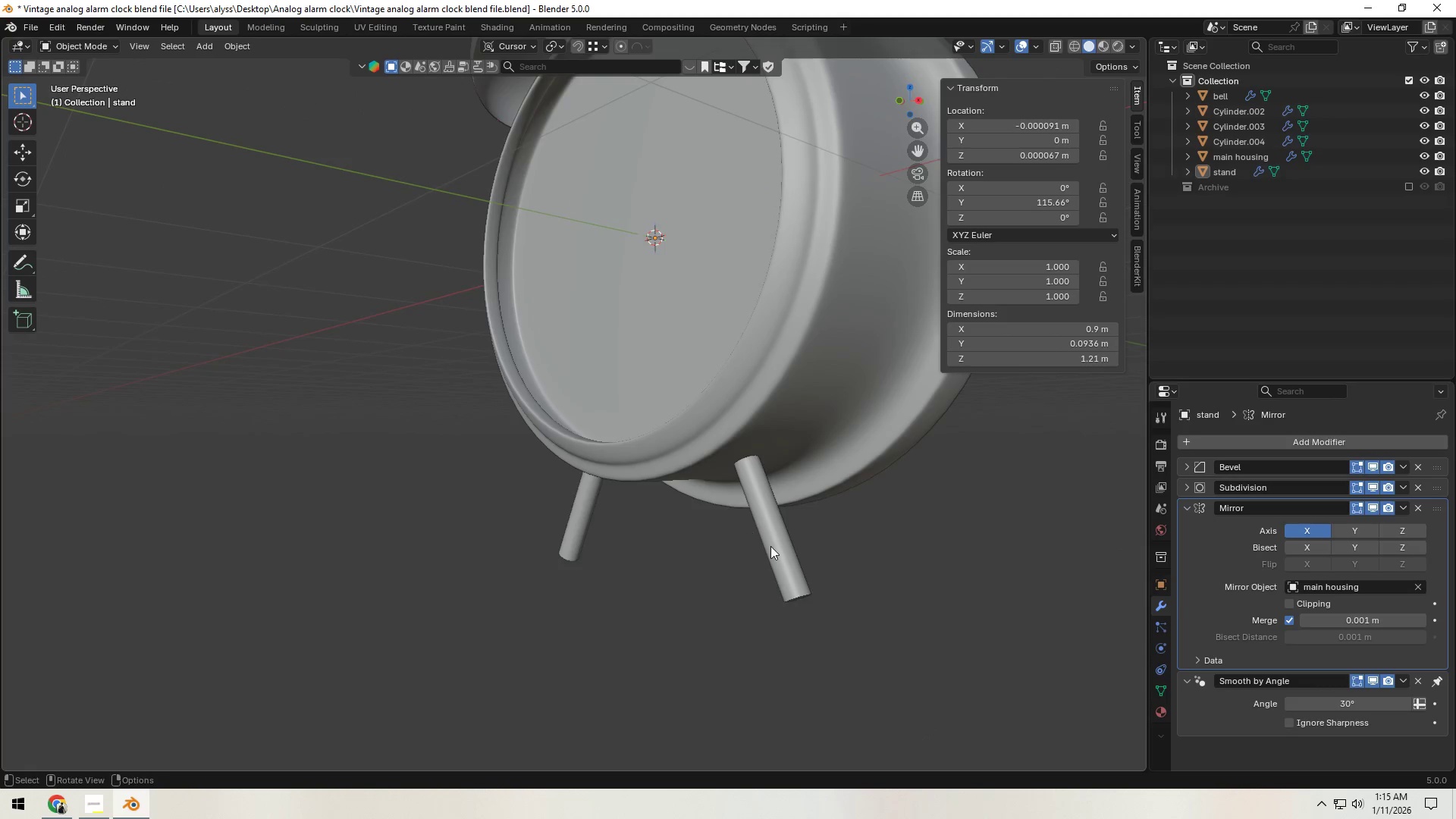 
hold_key(key=ShiftLeft, duration=0.48)
 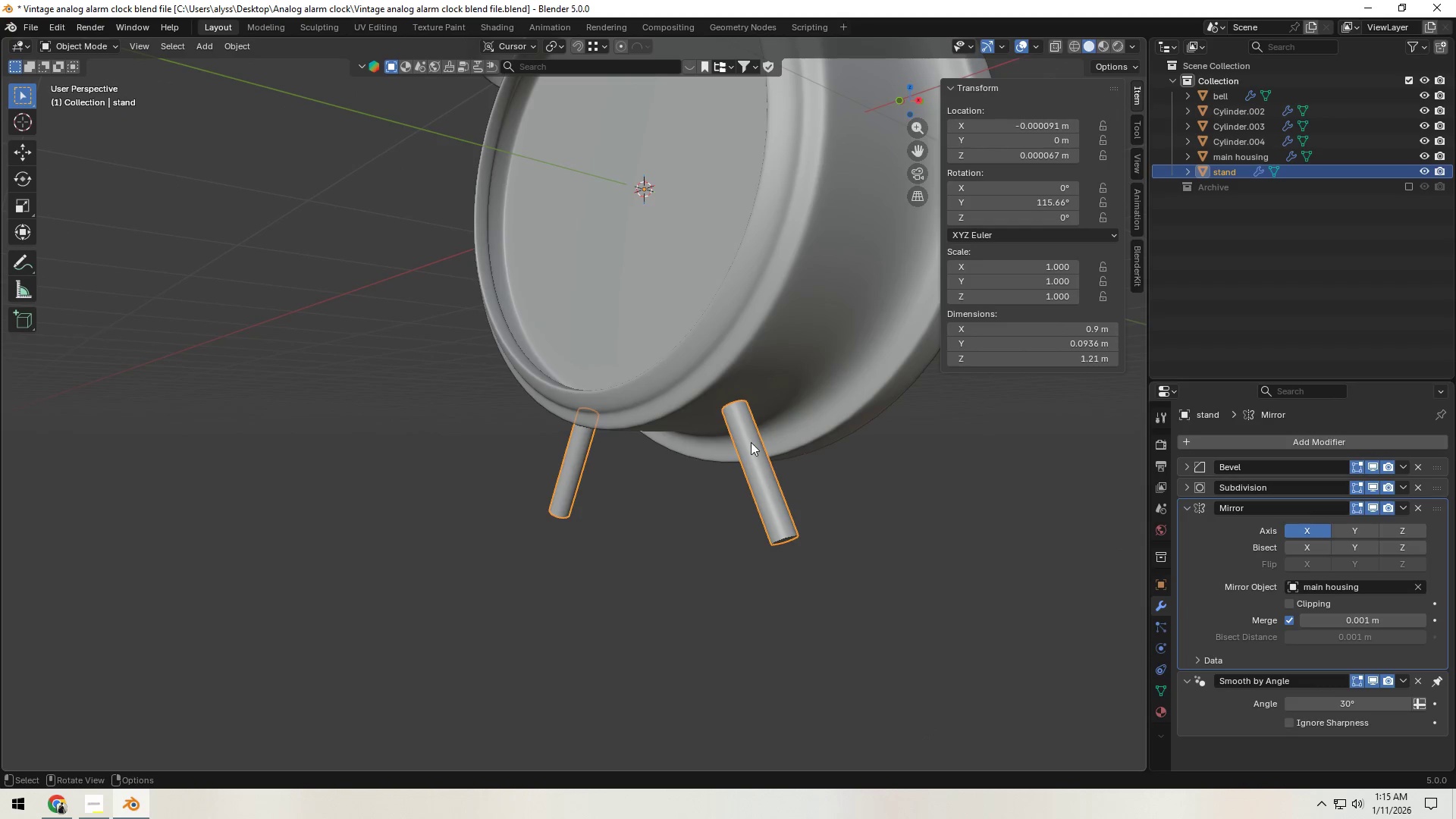 
key(Backquote)
 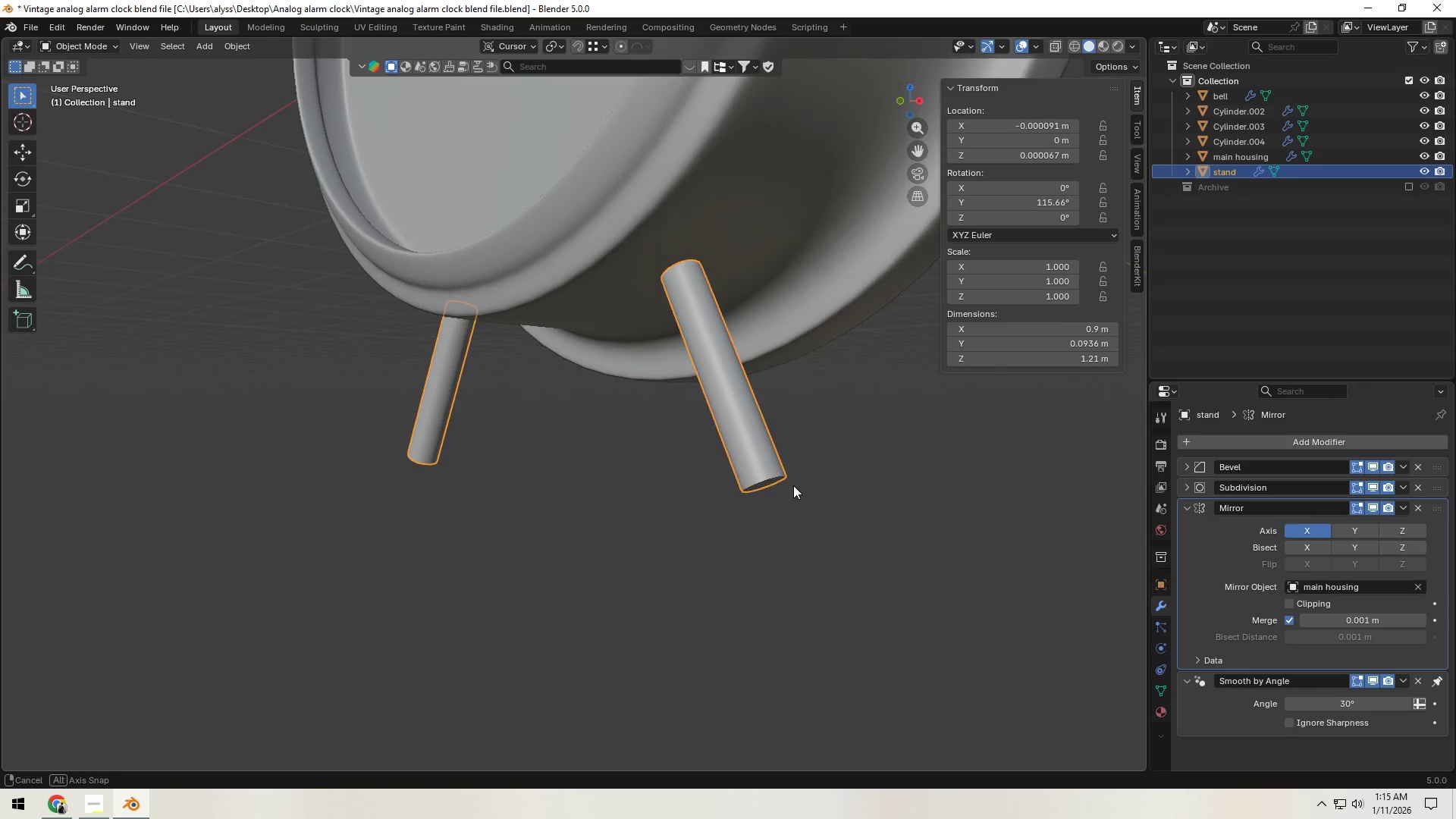 
key(Tab)
 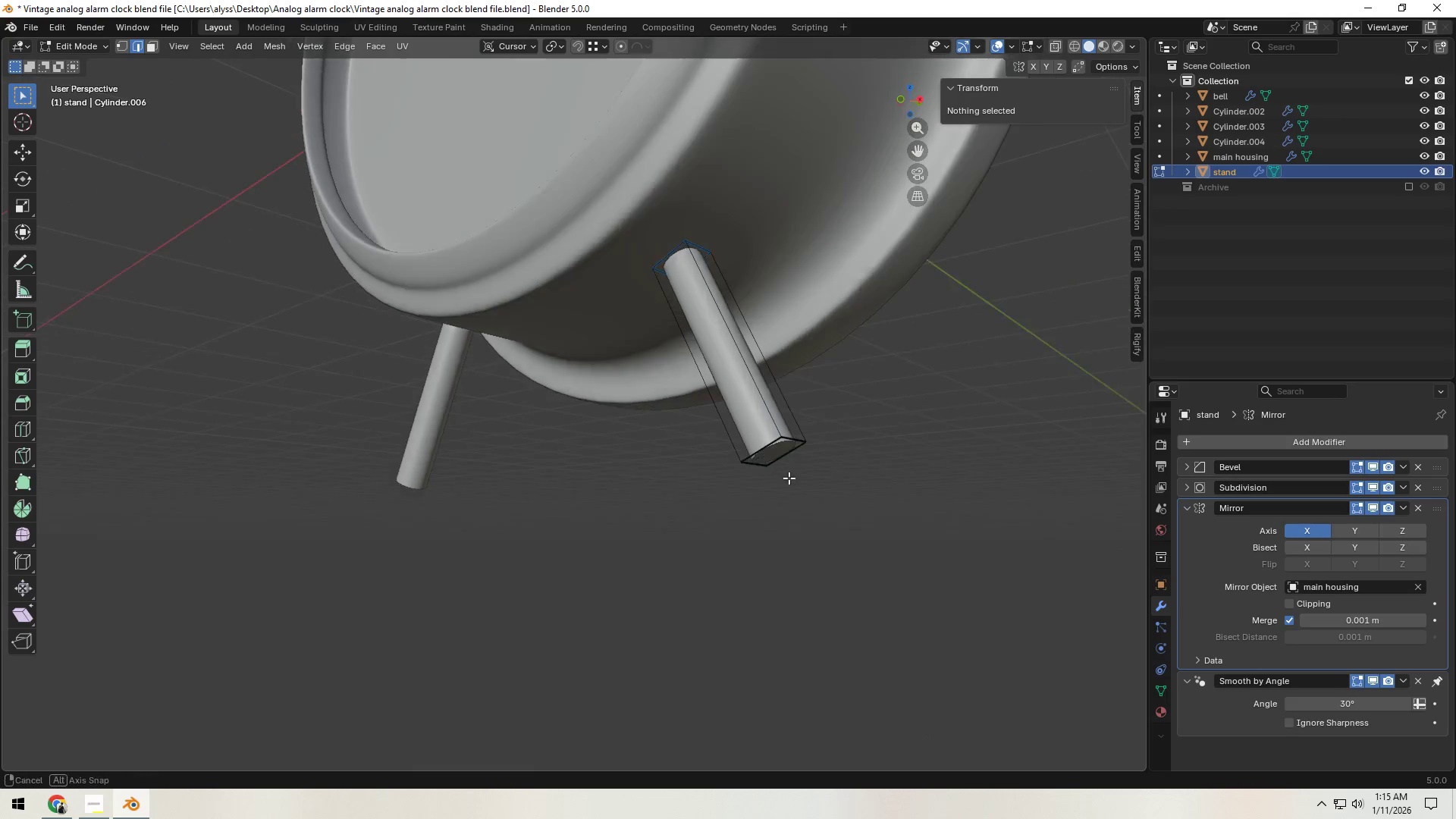 
left_click([777, 452])
 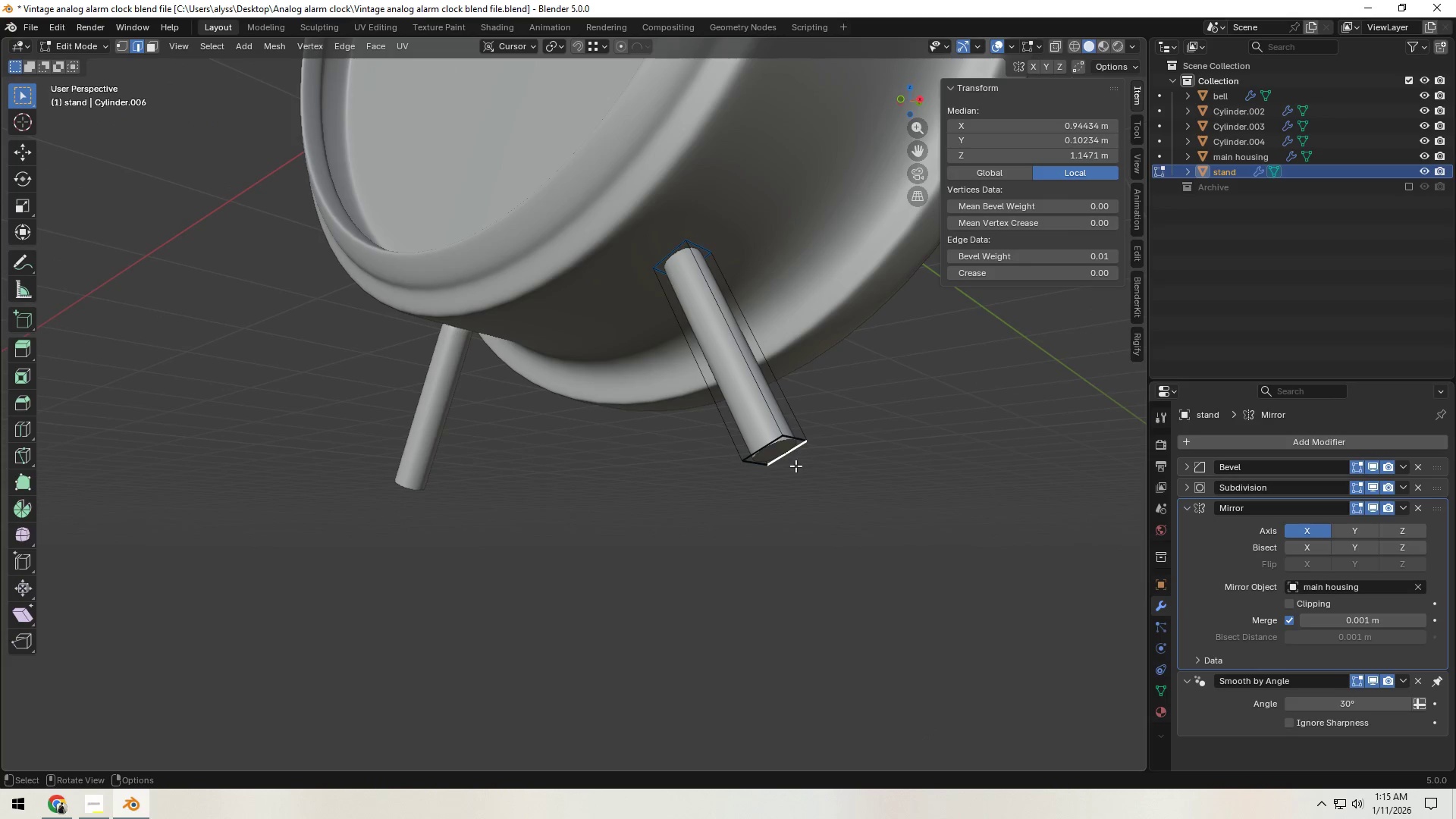 
key(3)
 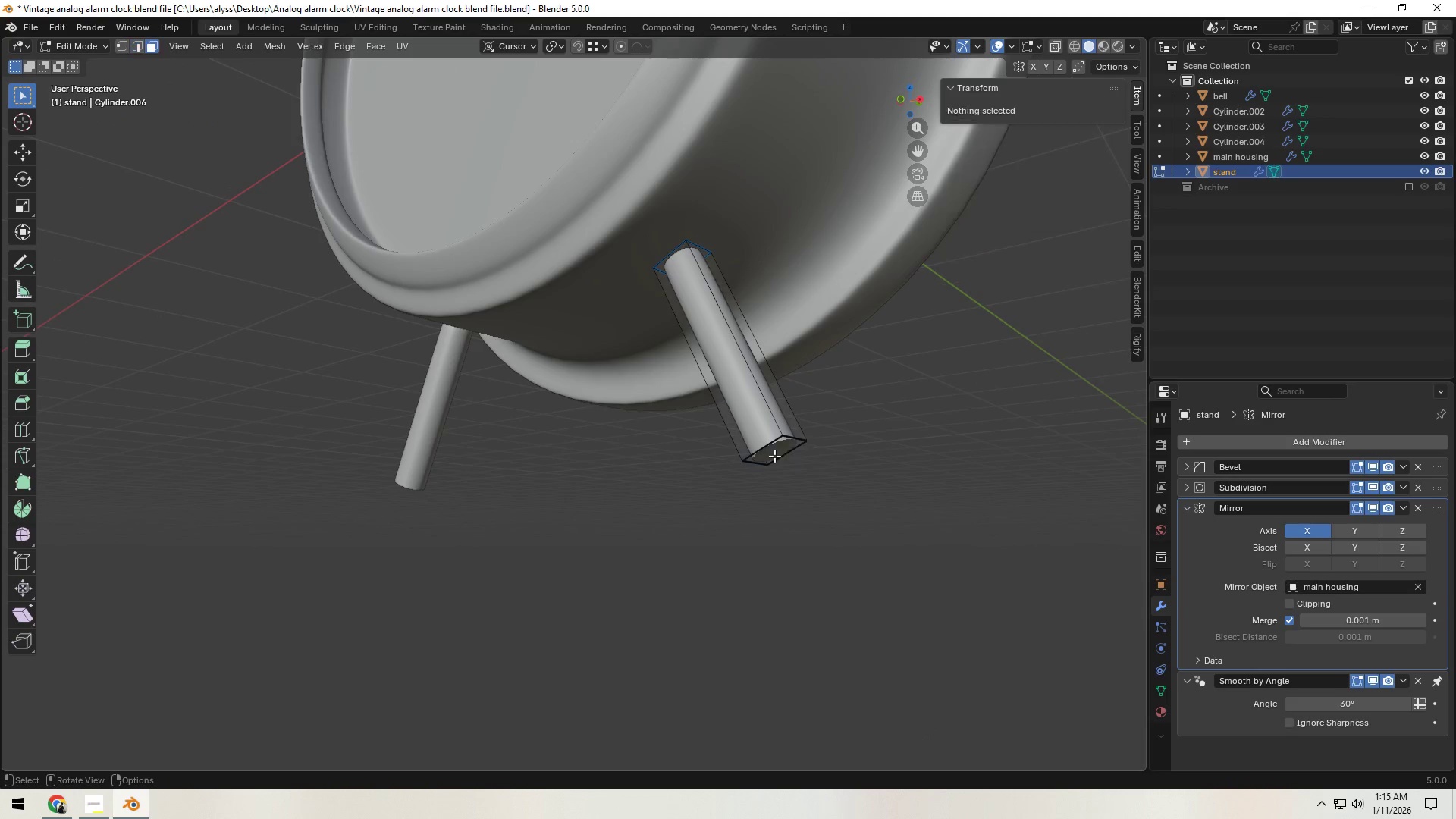 
left_click([774, 456])
 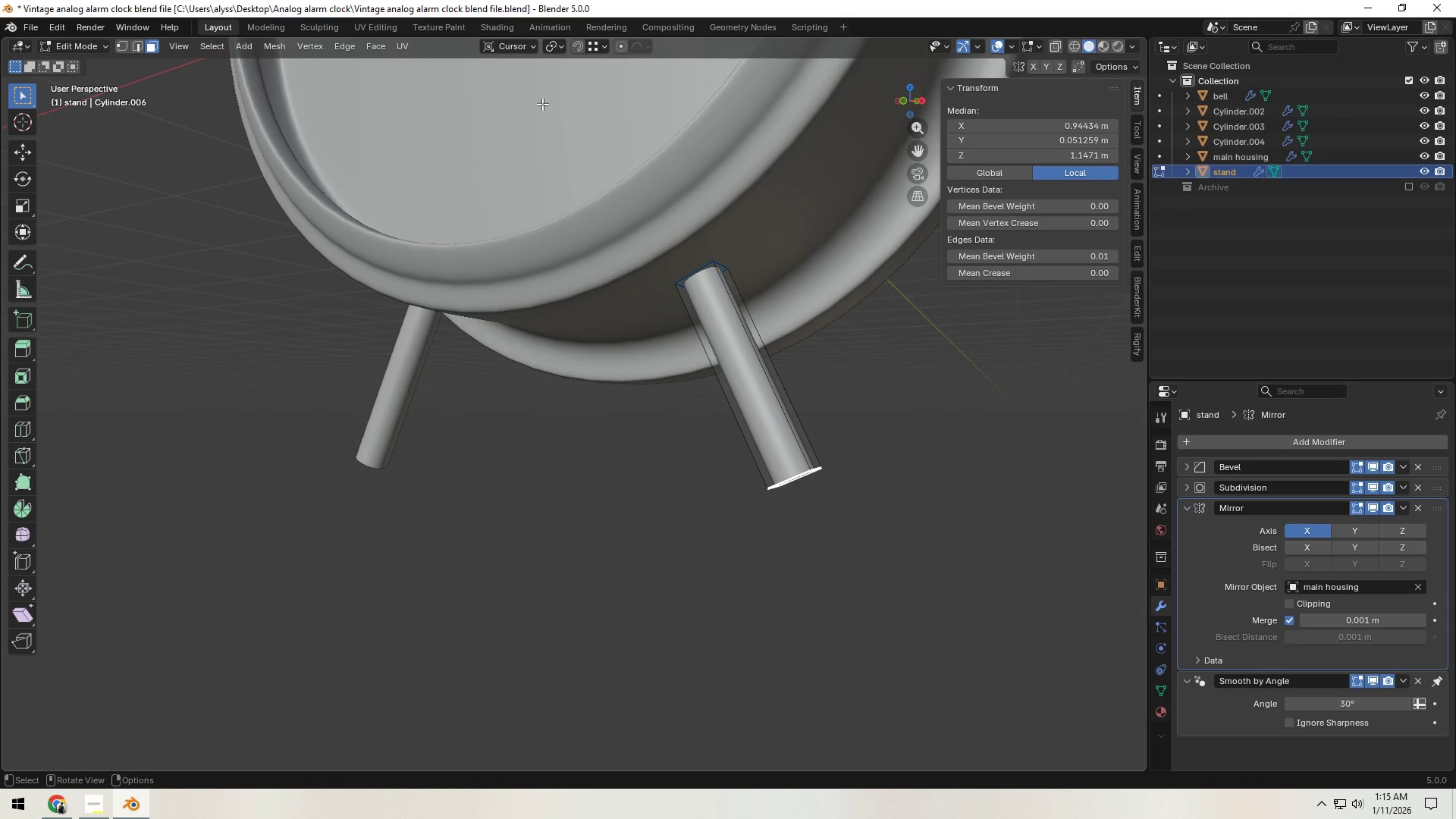 
left_click([522, 47])
 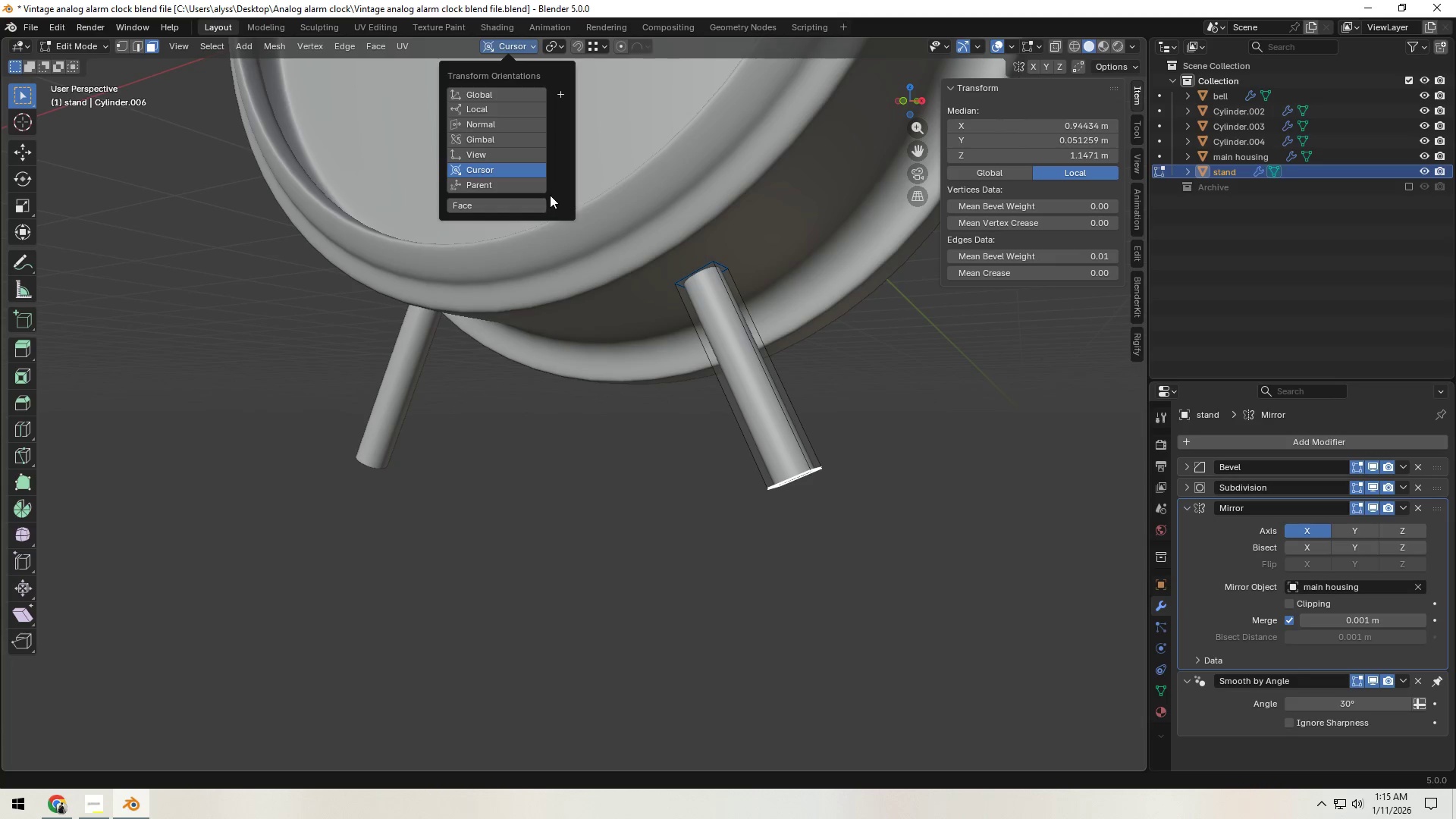 
left_click([501, 90])
 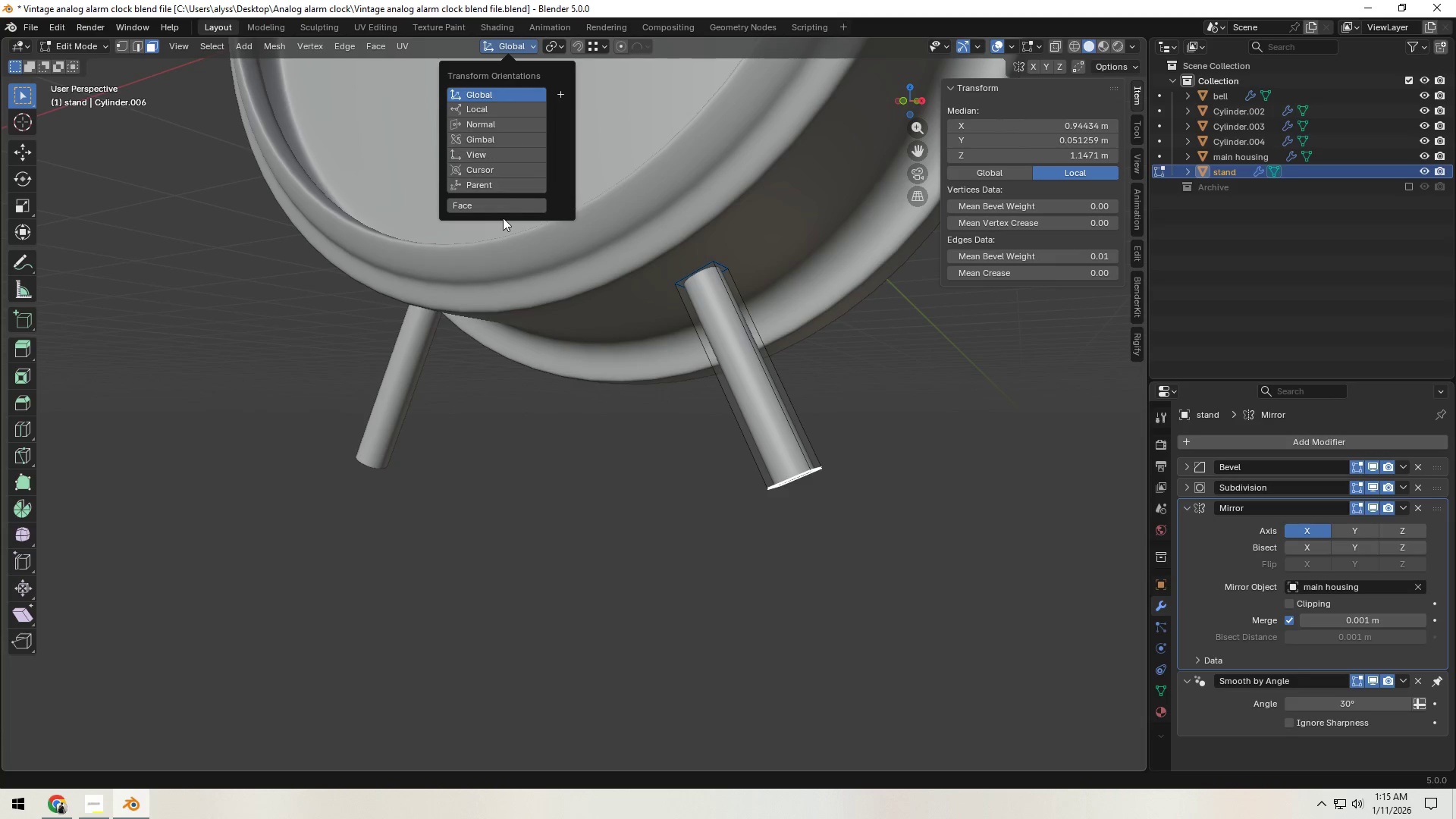 
left_click([508, 205])
 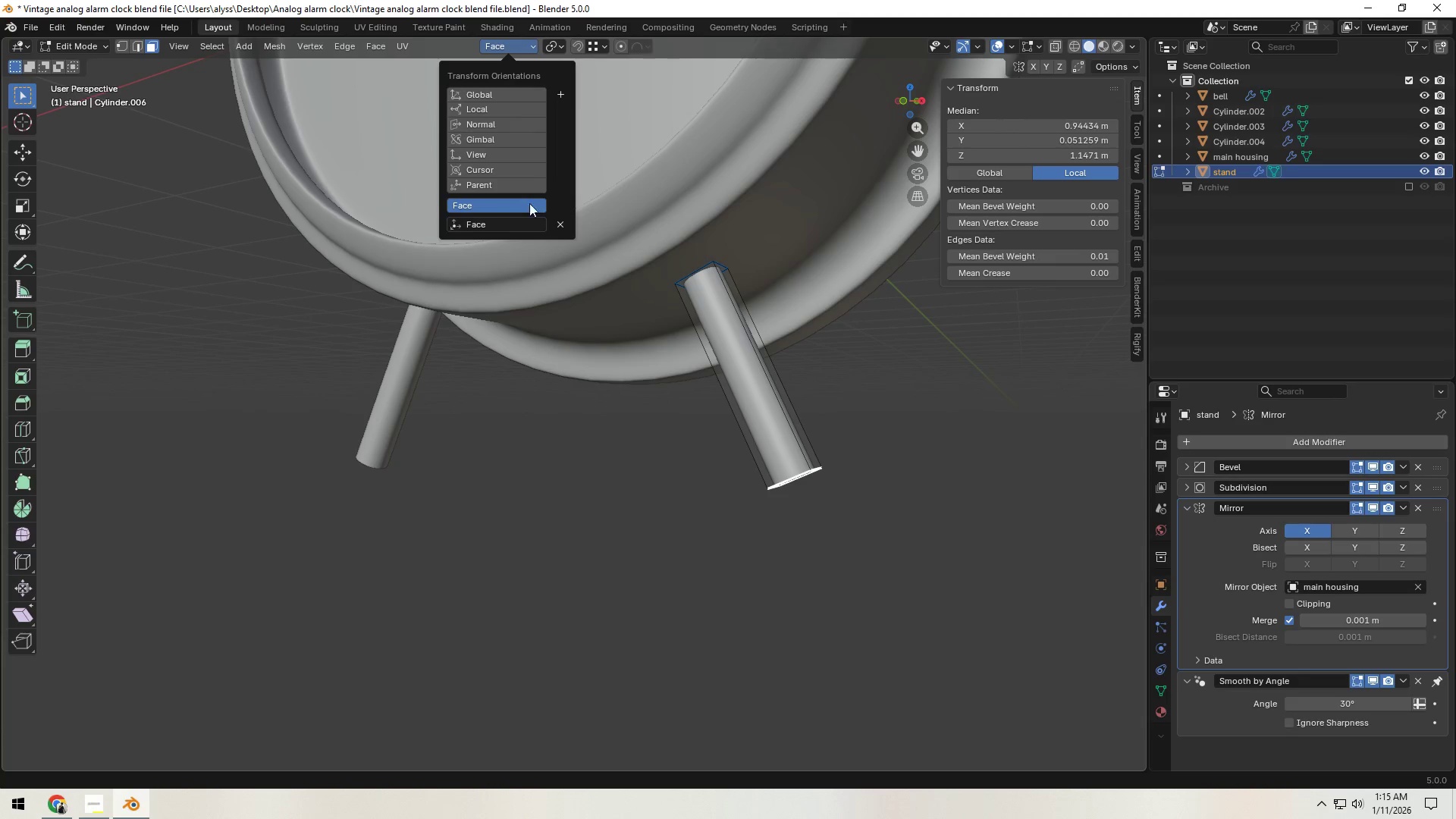 
mouse_move([546, 228])
 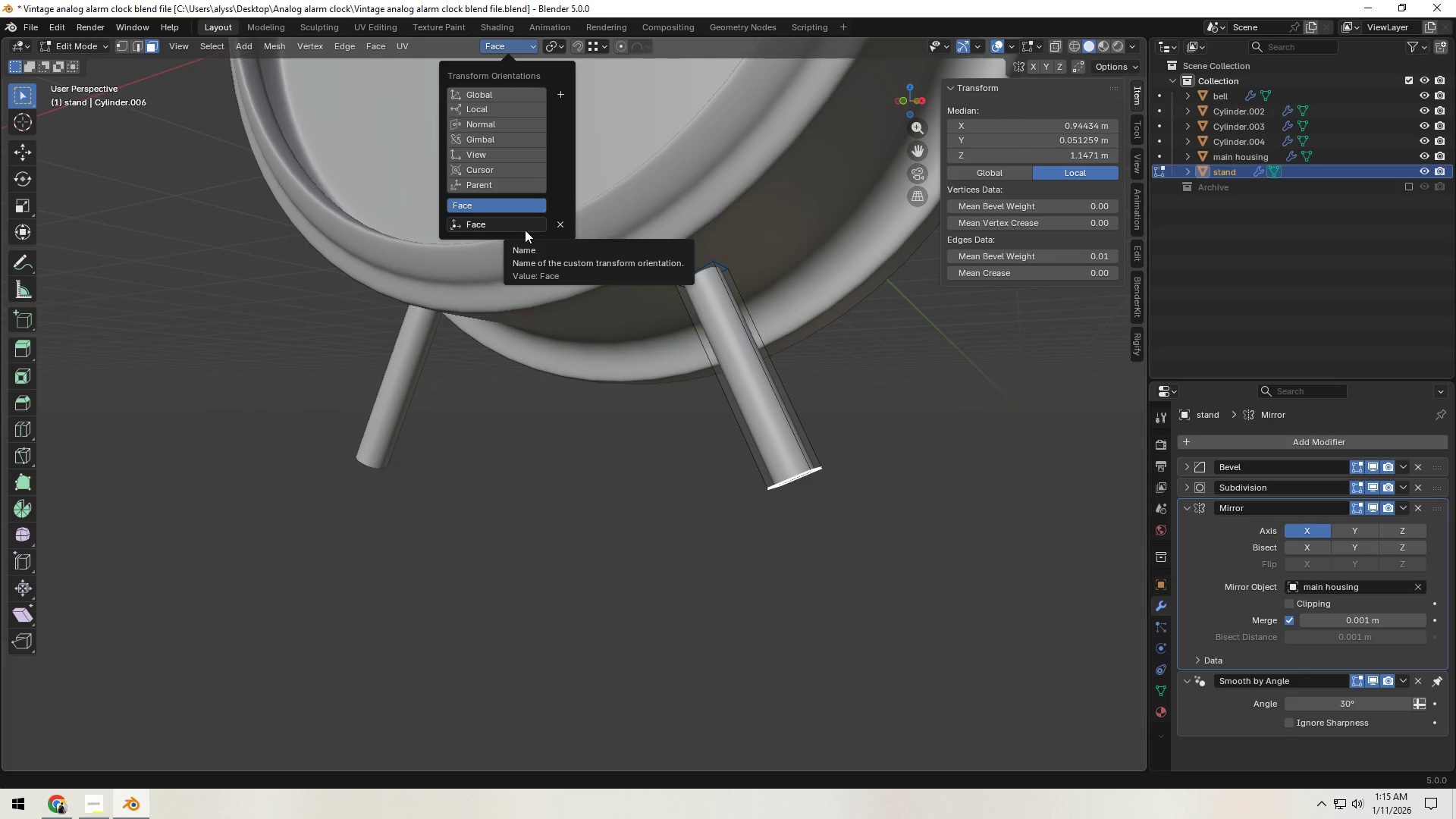 
left_click([525, 230])
 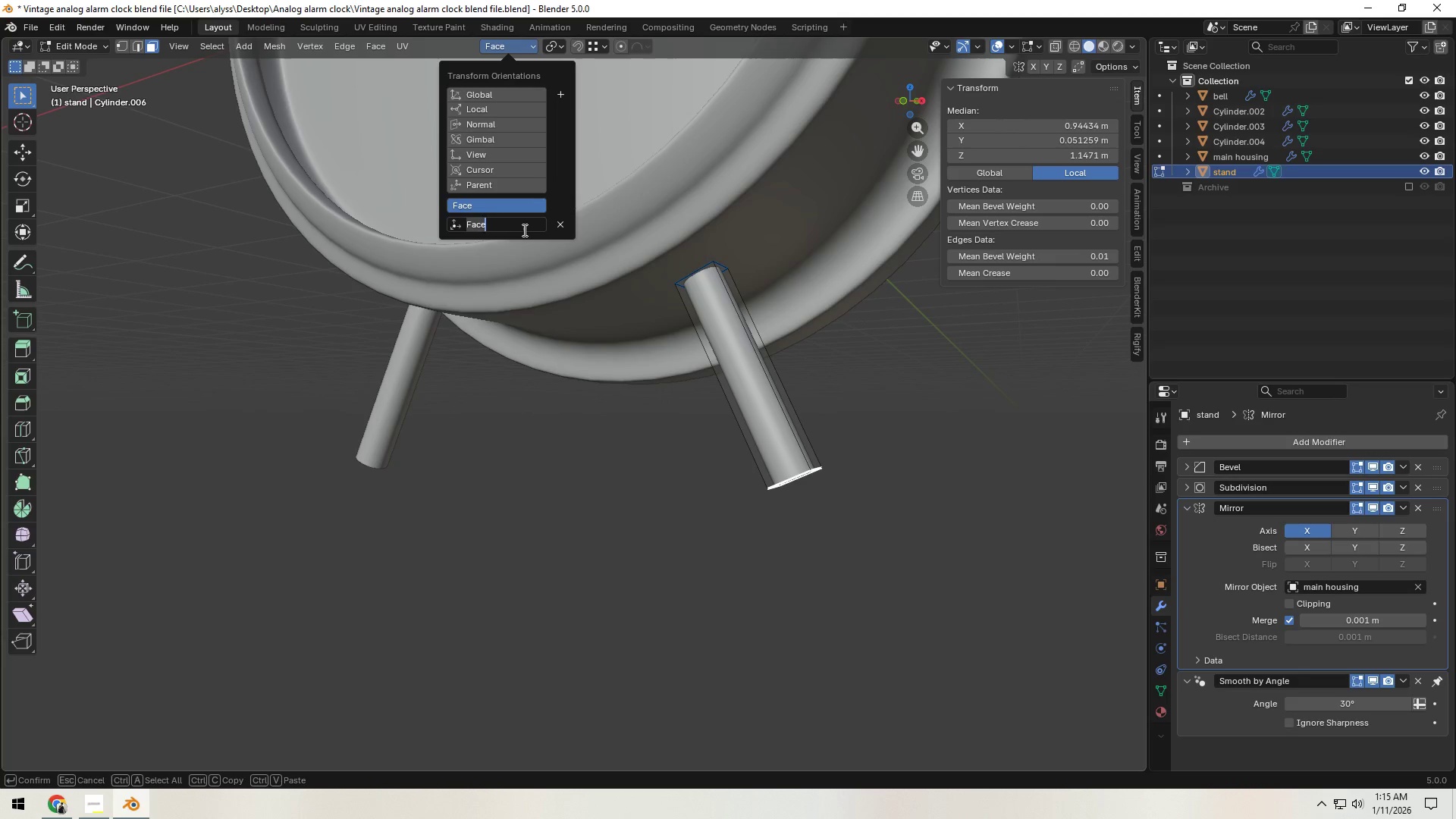 
type(bell)
 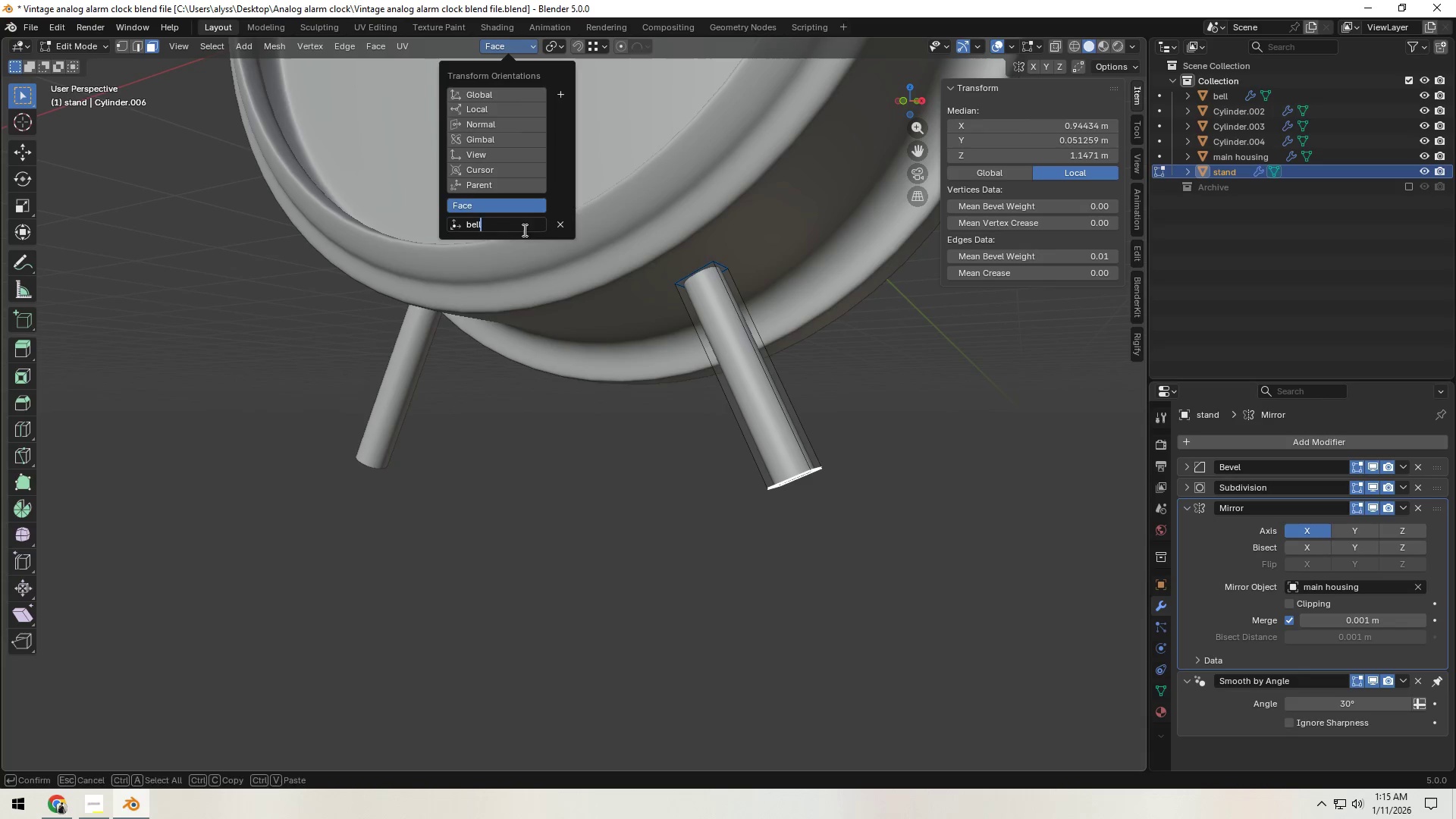 
key(Enter)
 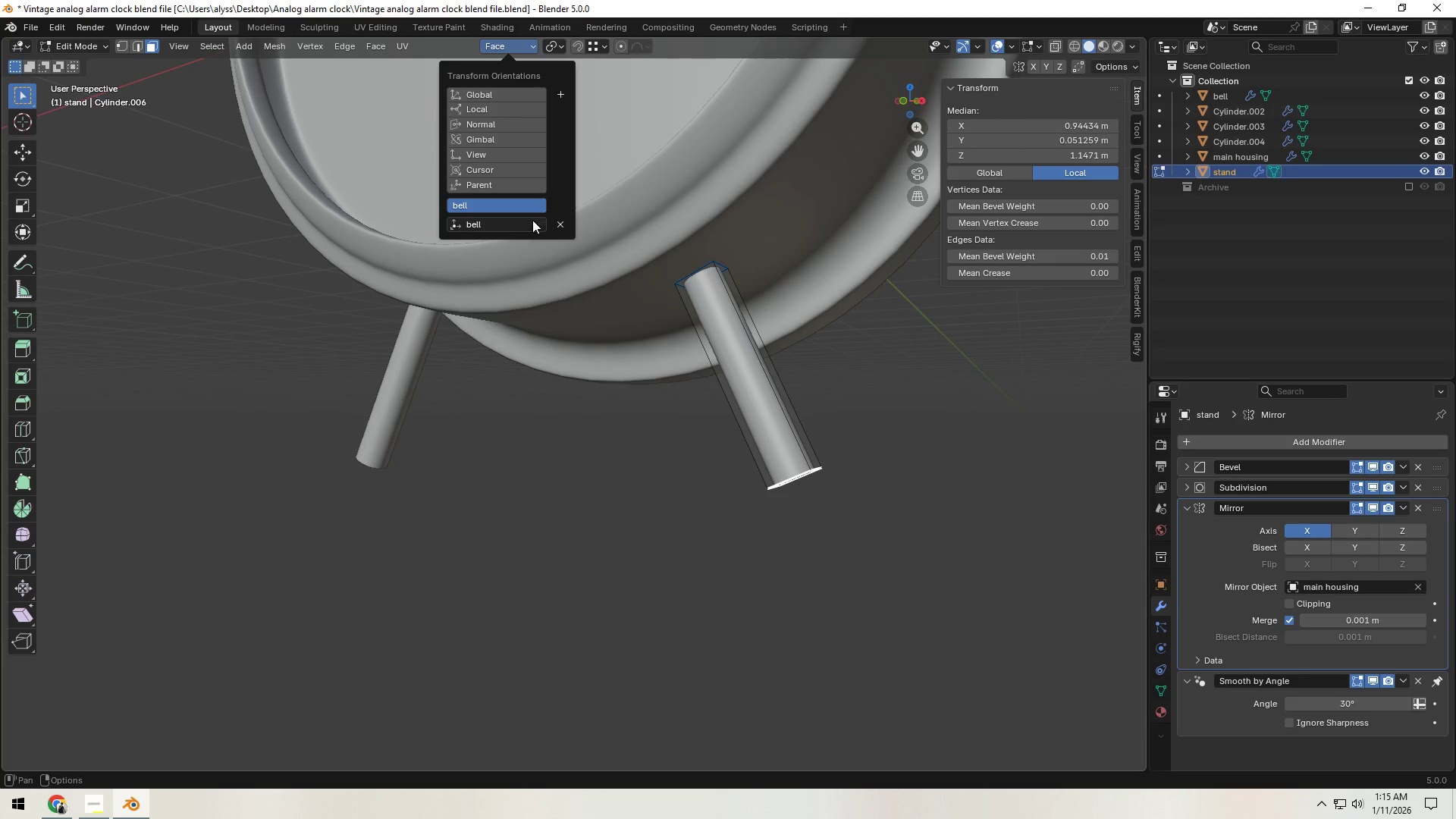 
left_click([554, 166])
 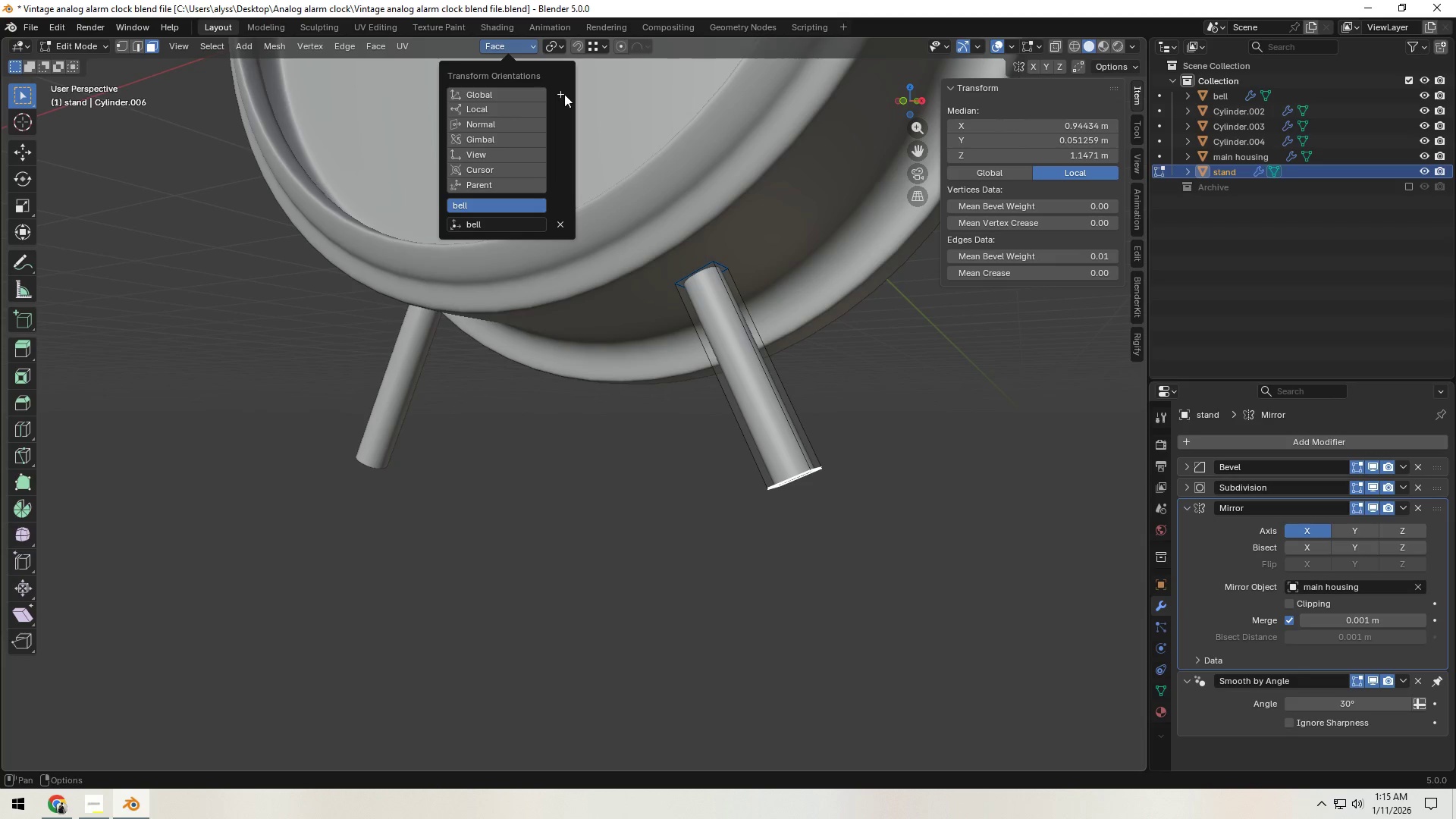 
left_click([564, 94])
 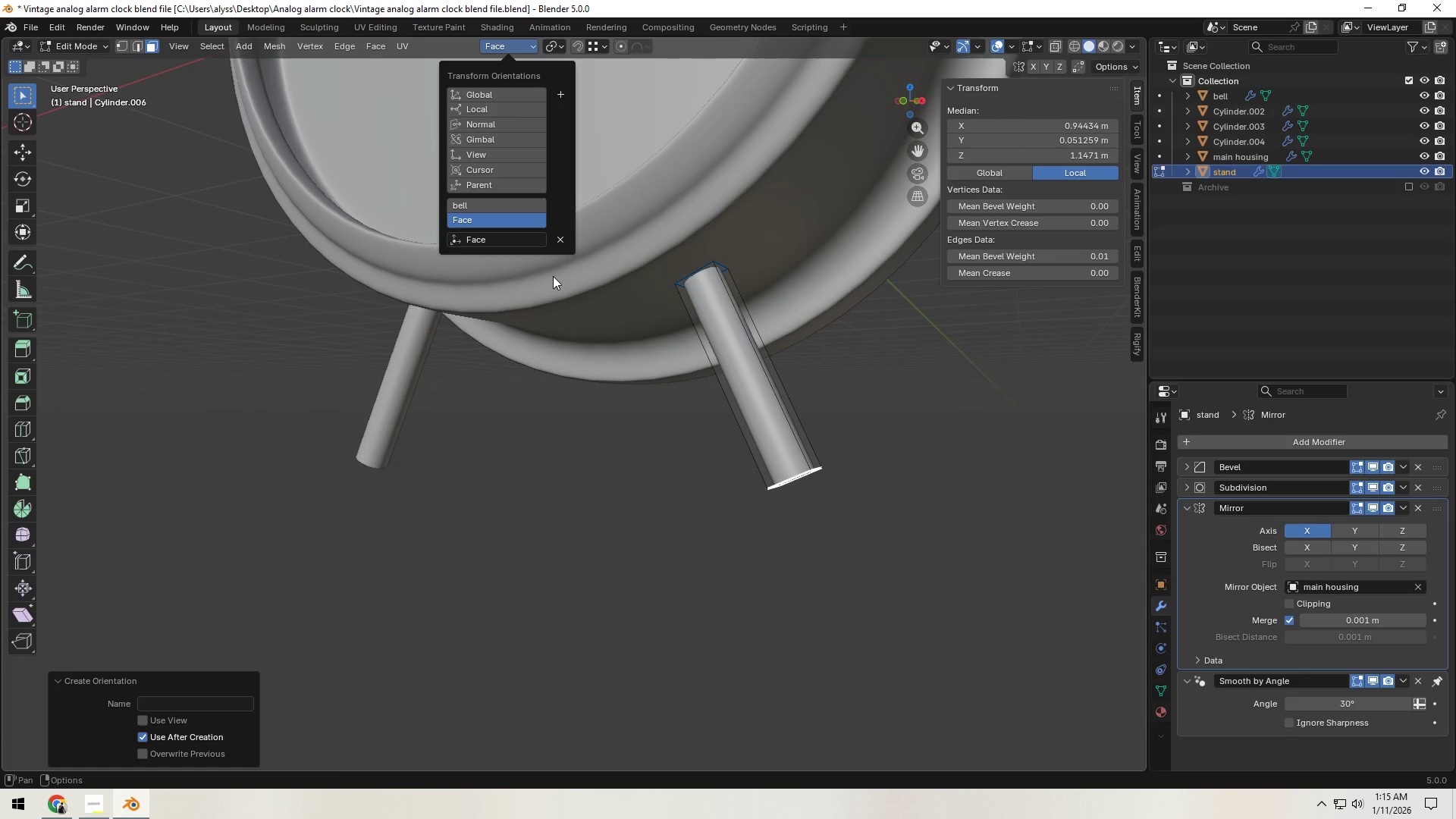 
left_click([491, 241])
 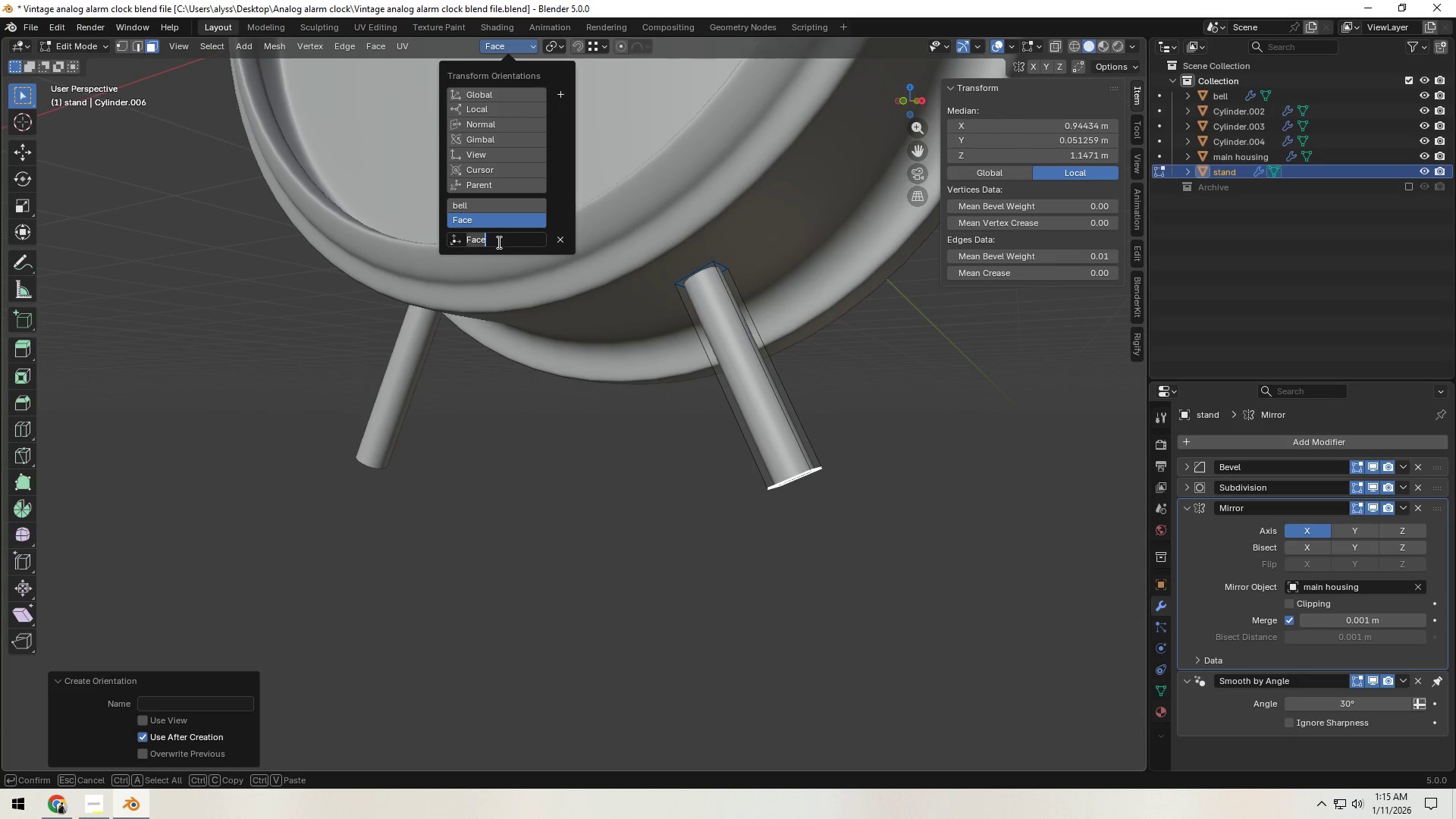 
type(stant)
key(Backspace)
type(d)
 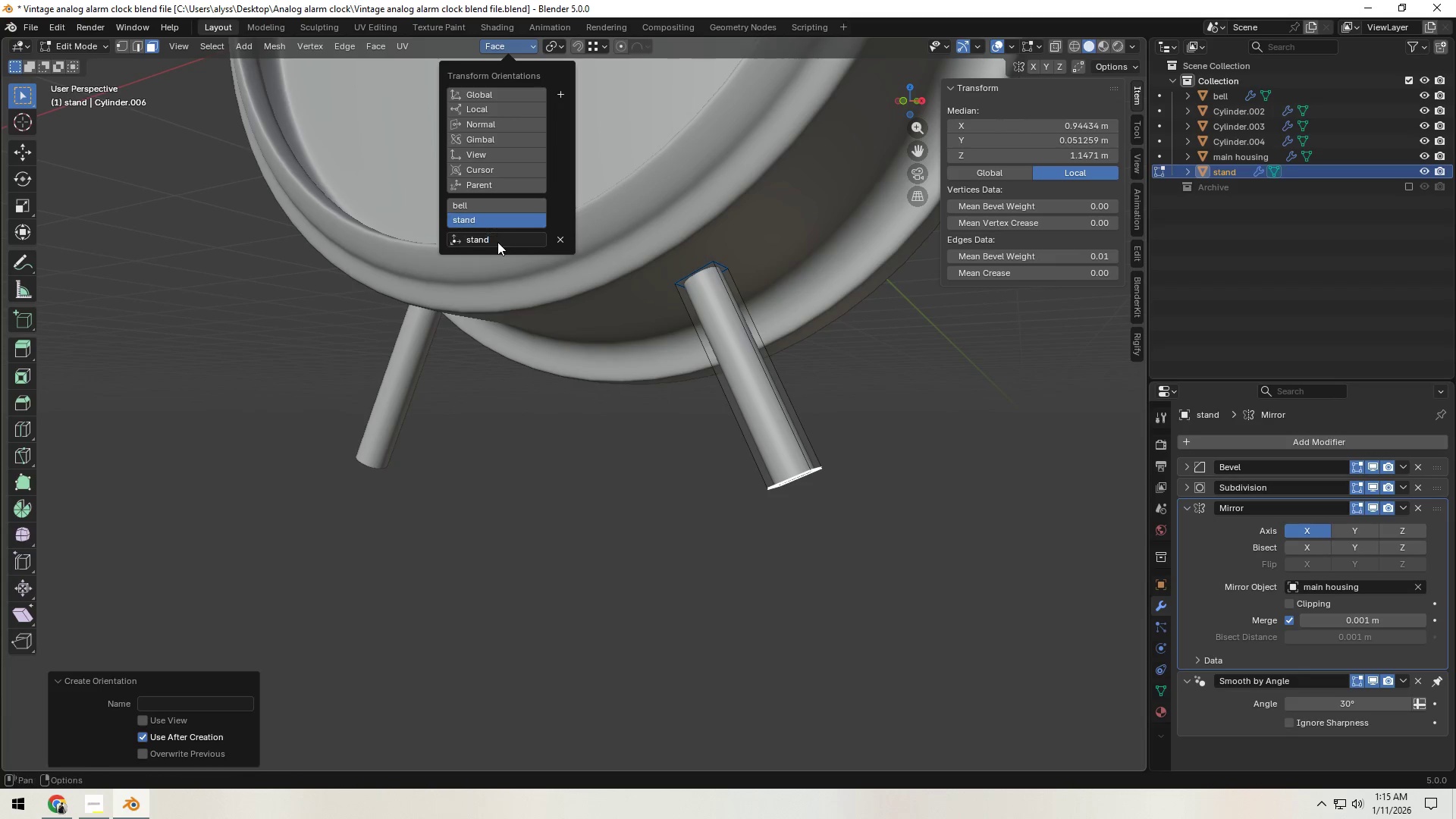 
key(Enter)
 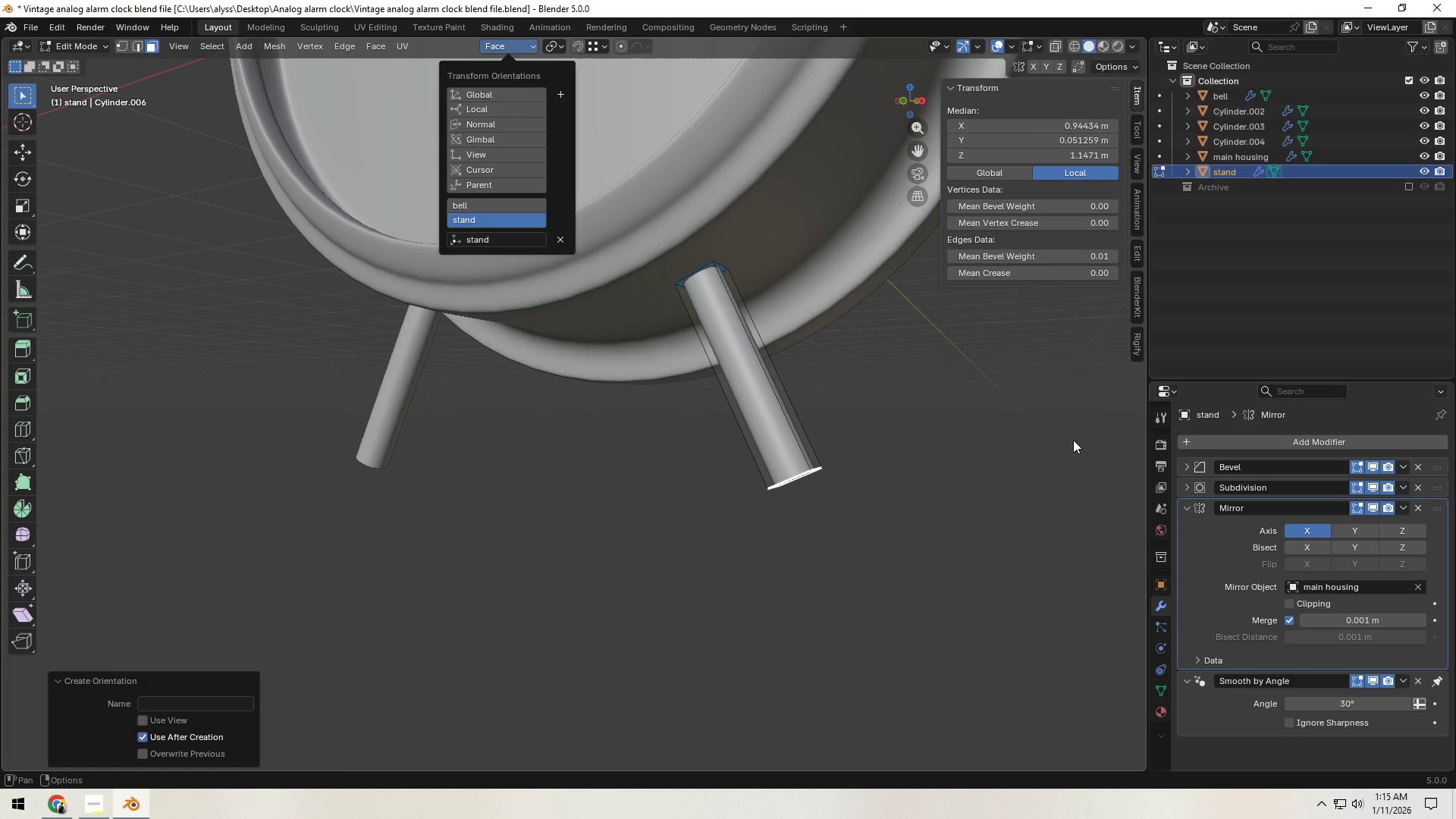 
left_click([1056, 431])
 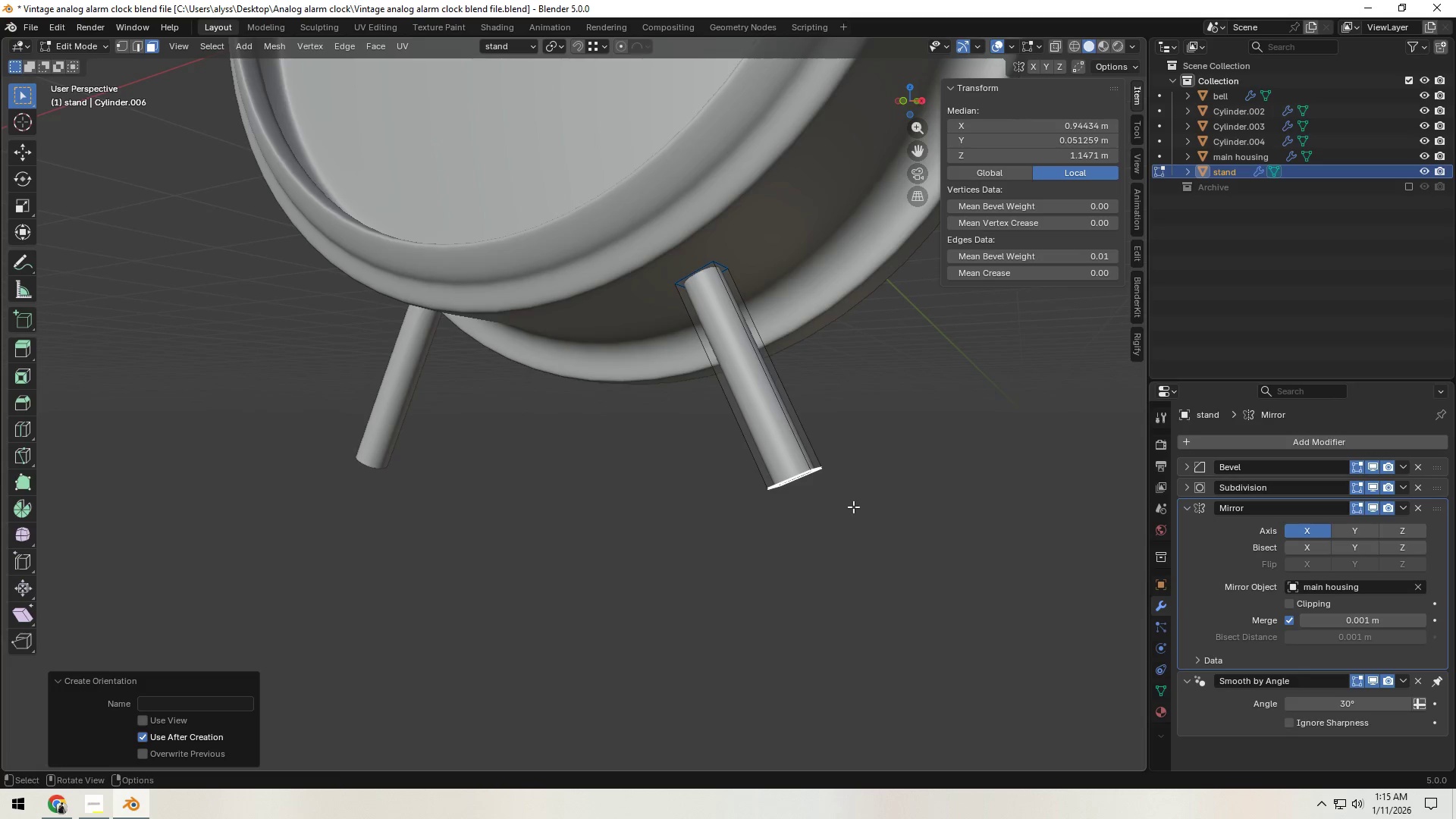 
type(gz)
 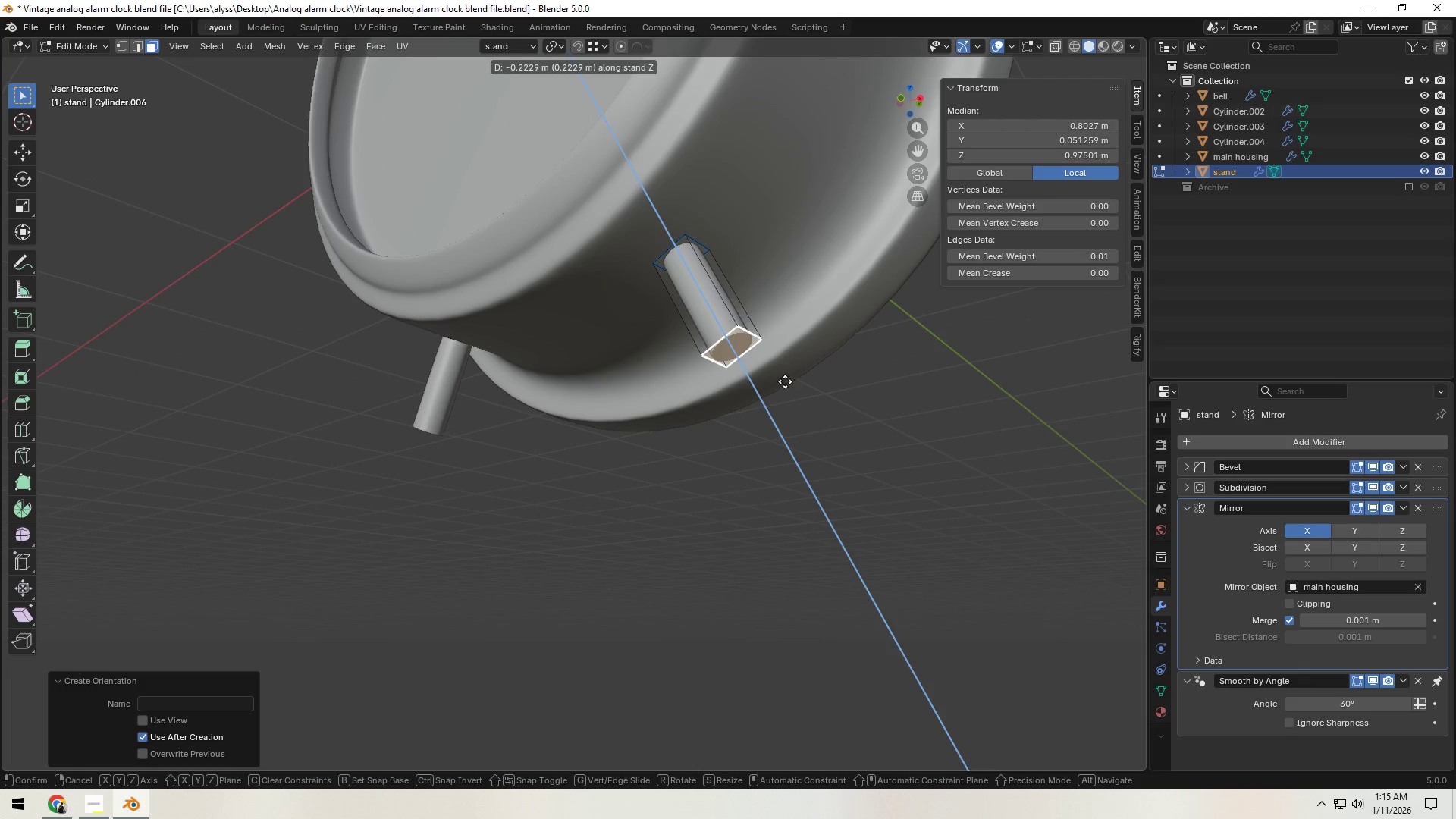 
left_click([770, 376])
 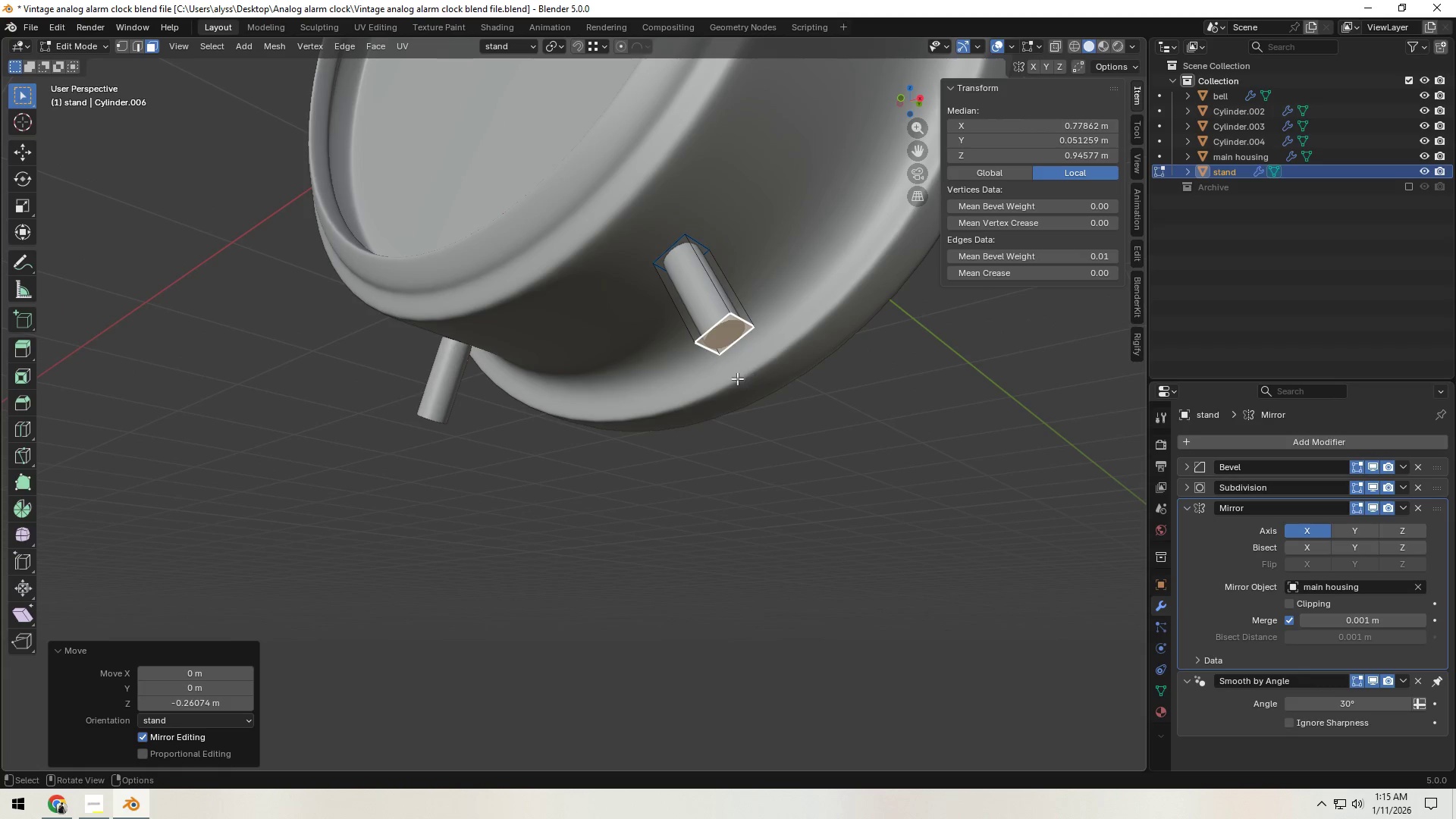 
type(`gz)
 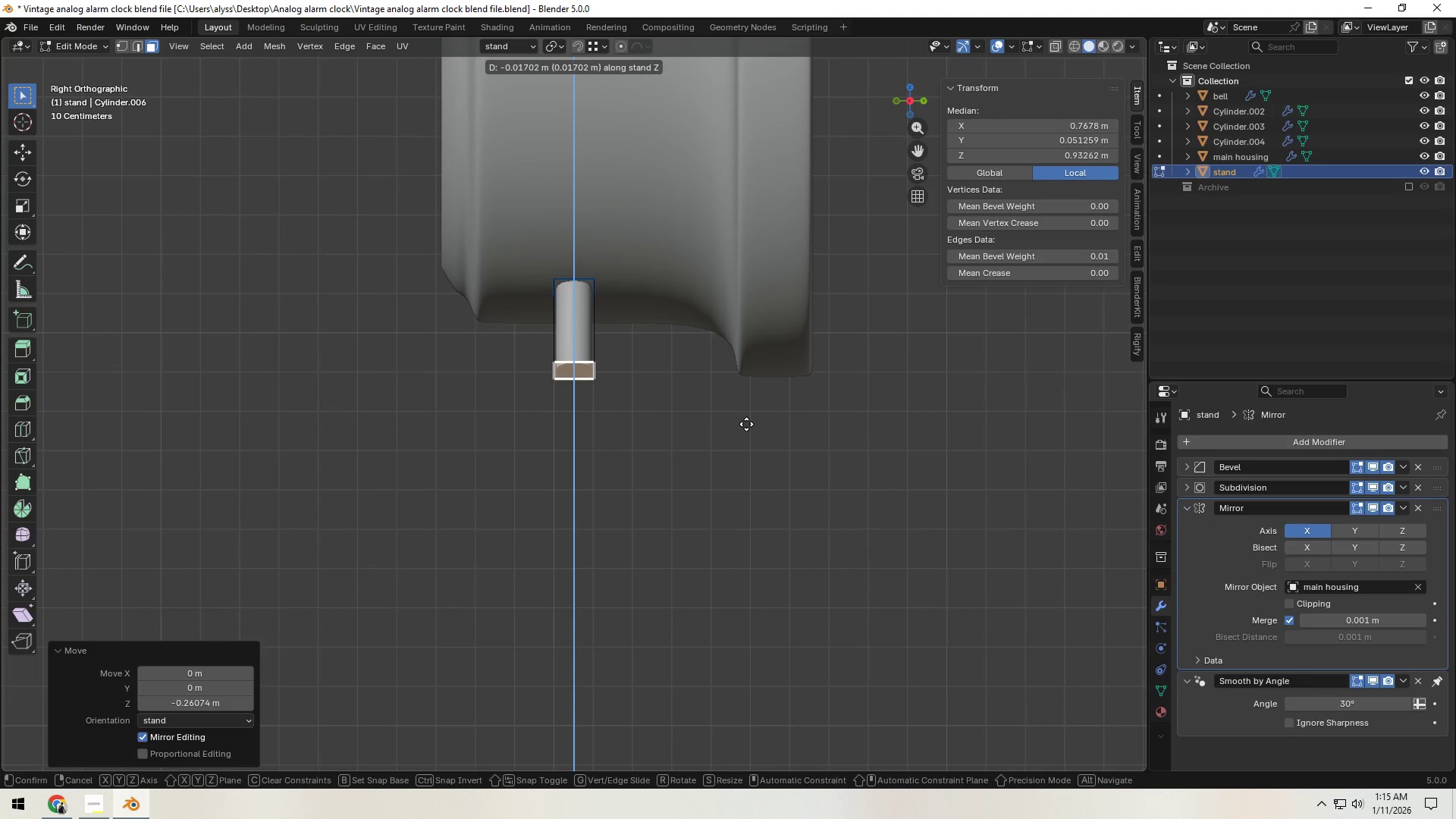 
left_click([746, 424])
 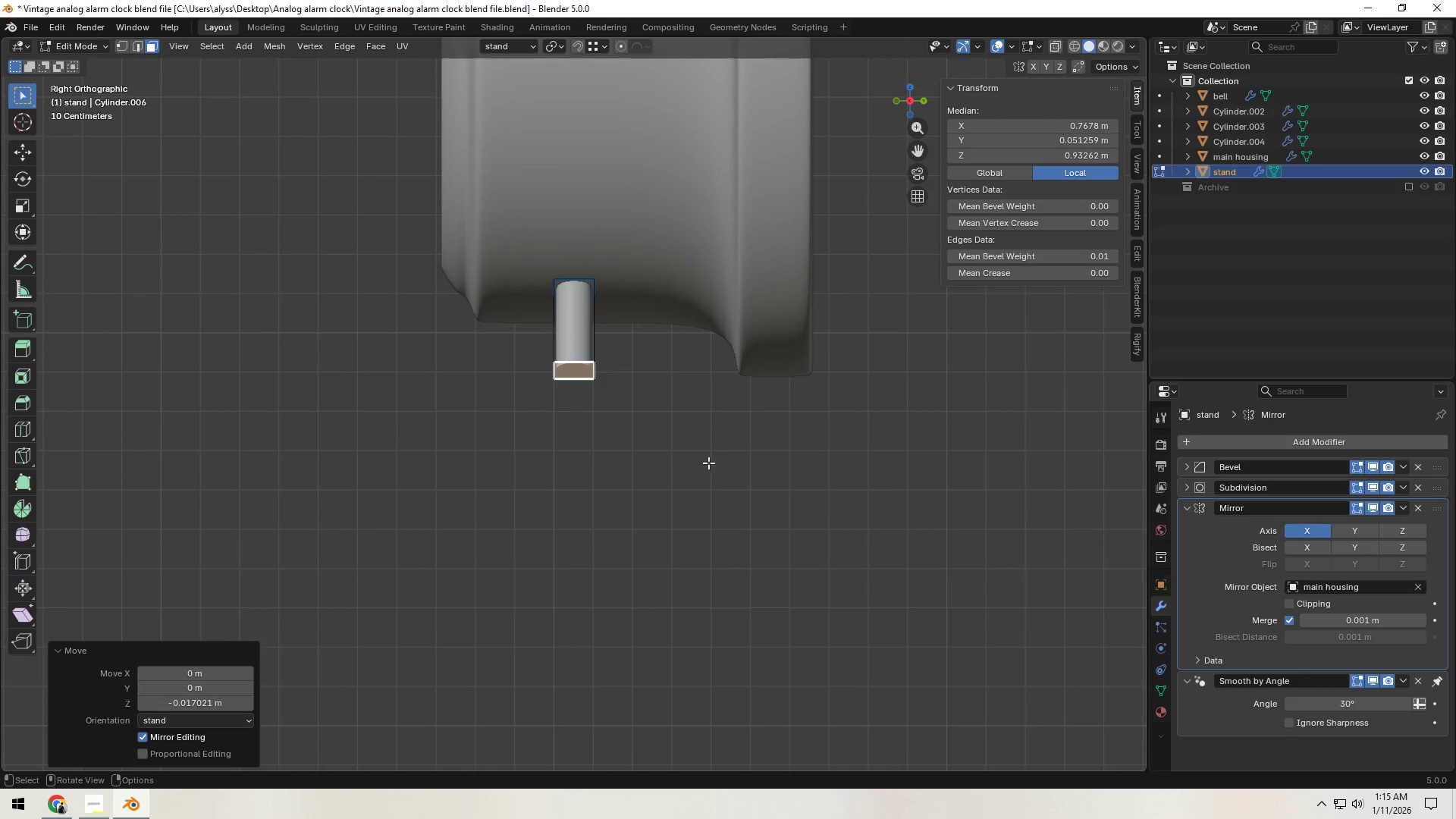 
double_click([706, 465])
 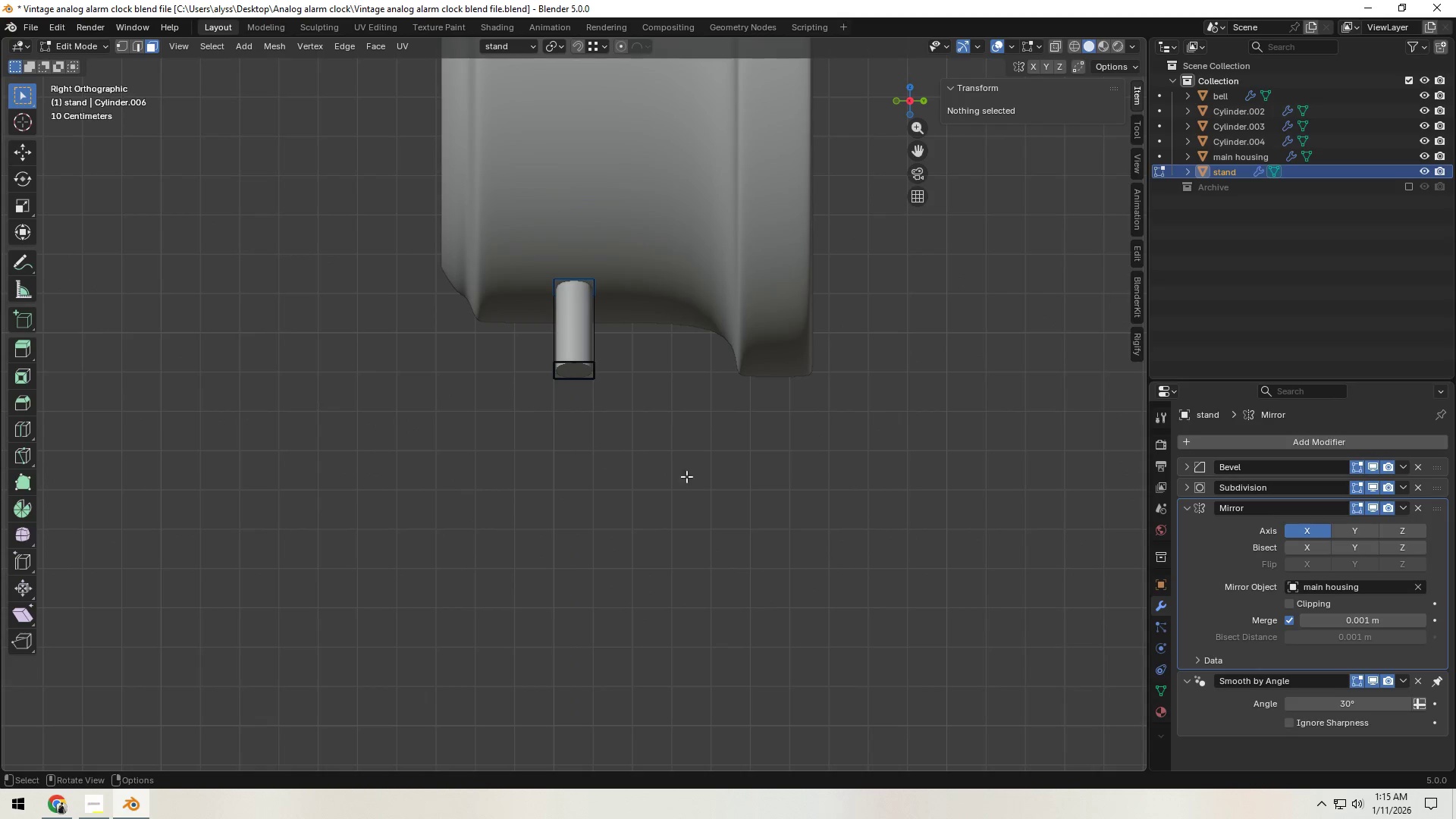 
key(Tab)
 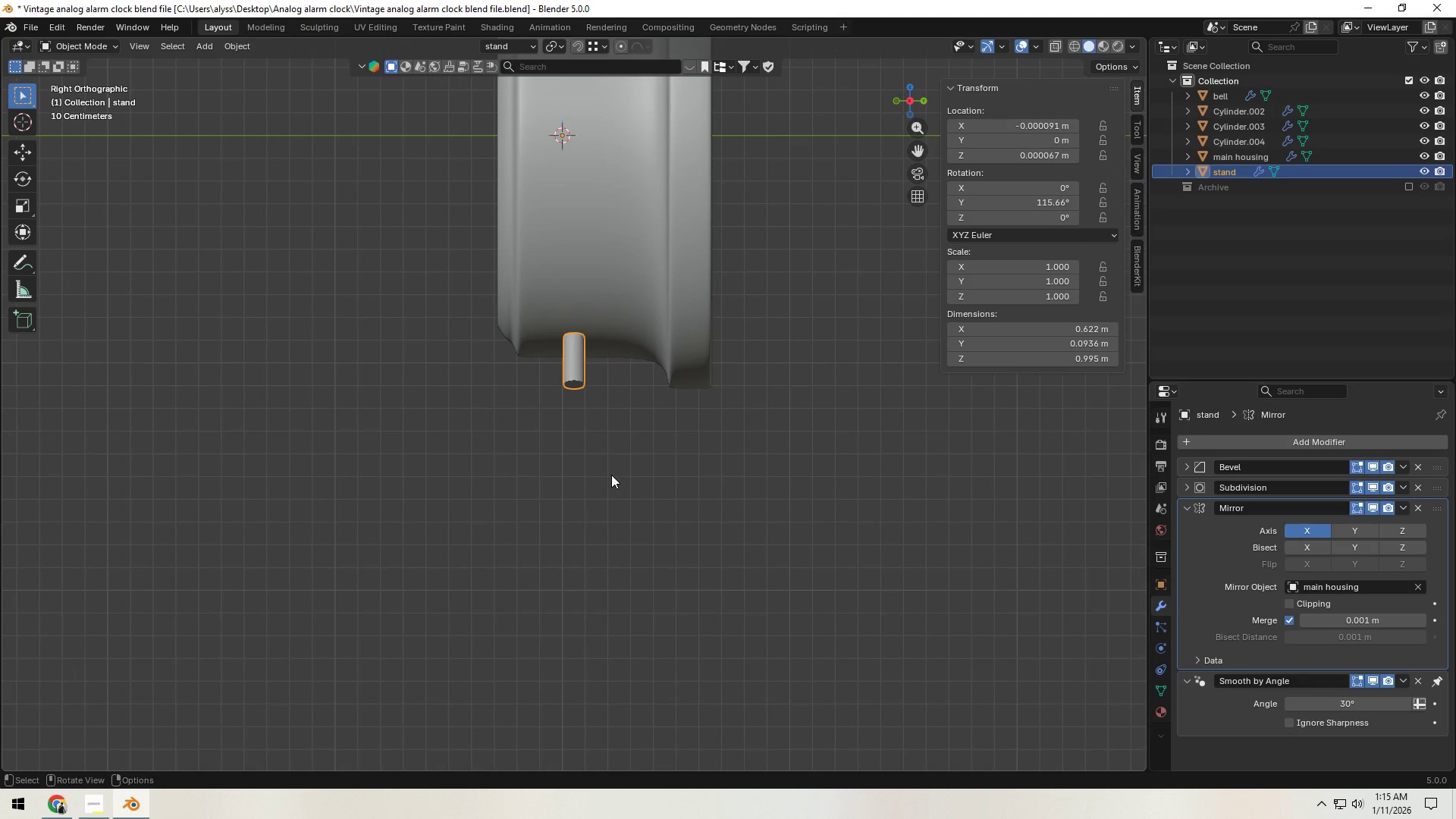 
scroll: coordinate [682, 480], scroll_direction: down, amount: 3.0
 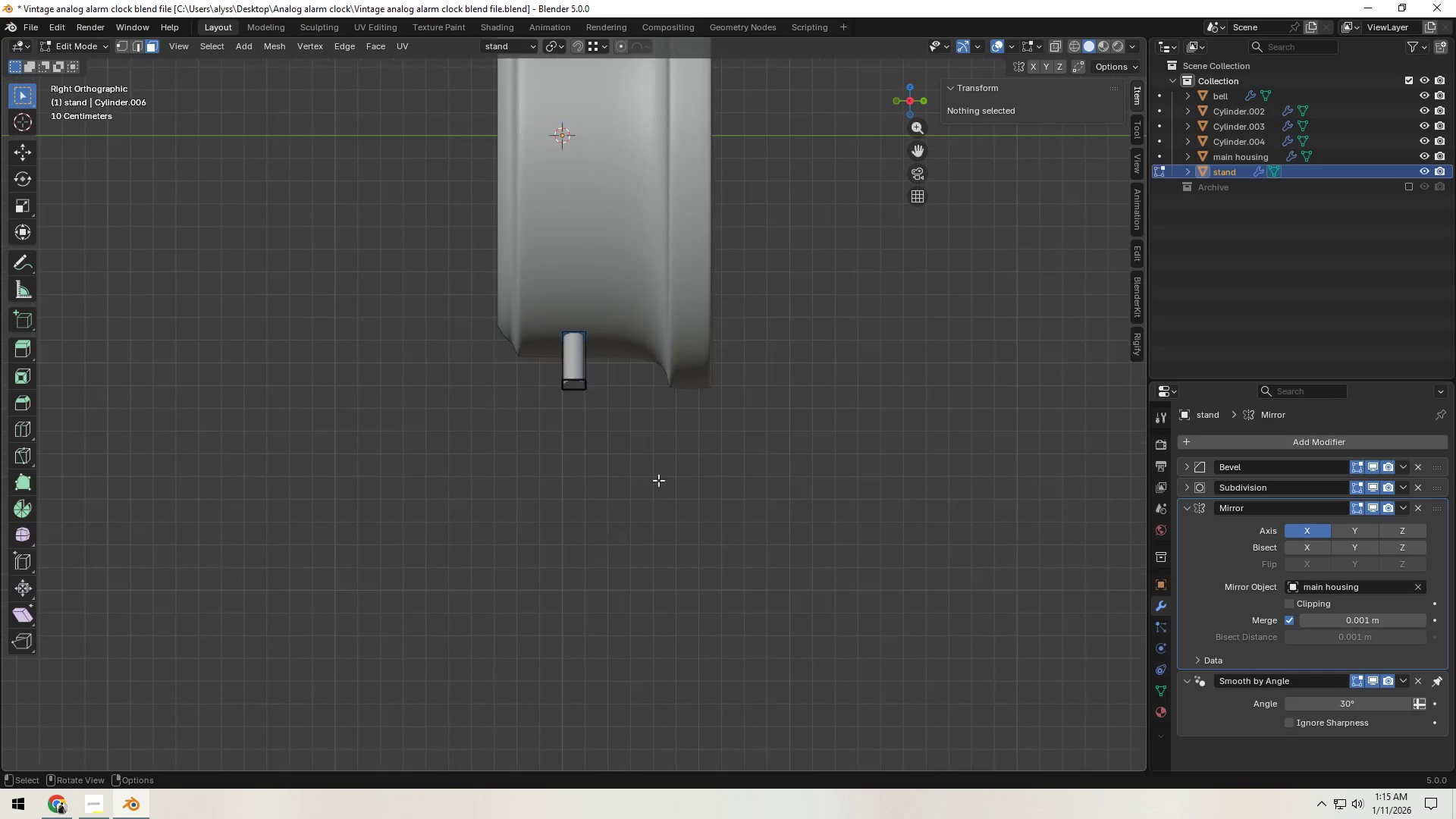 
left_click([611, 475])
 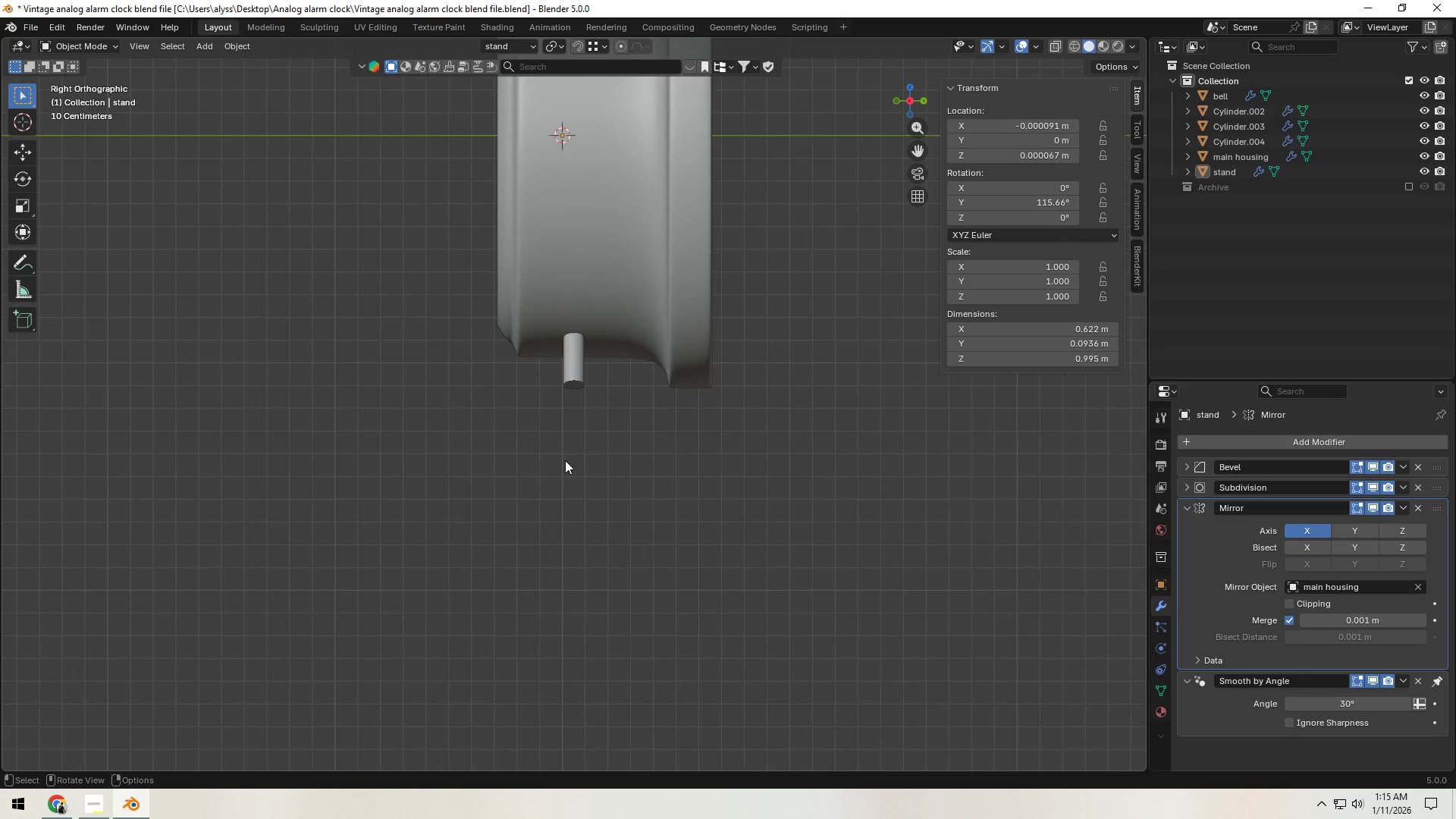 
scroll: coordinate [697, 453], scroll_direction: down, amount: 5.0
 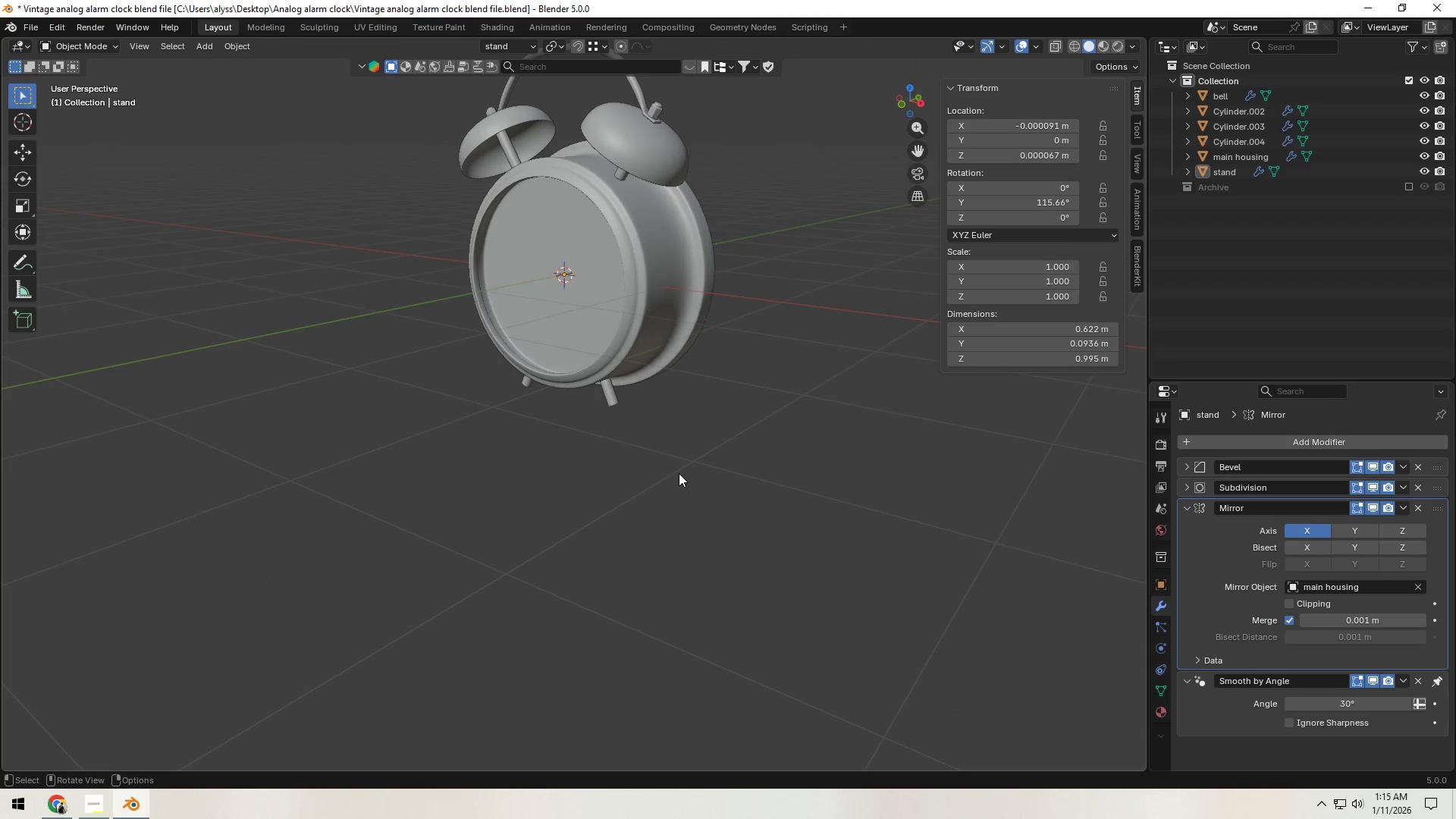 
key(Alt+AltLeft)
 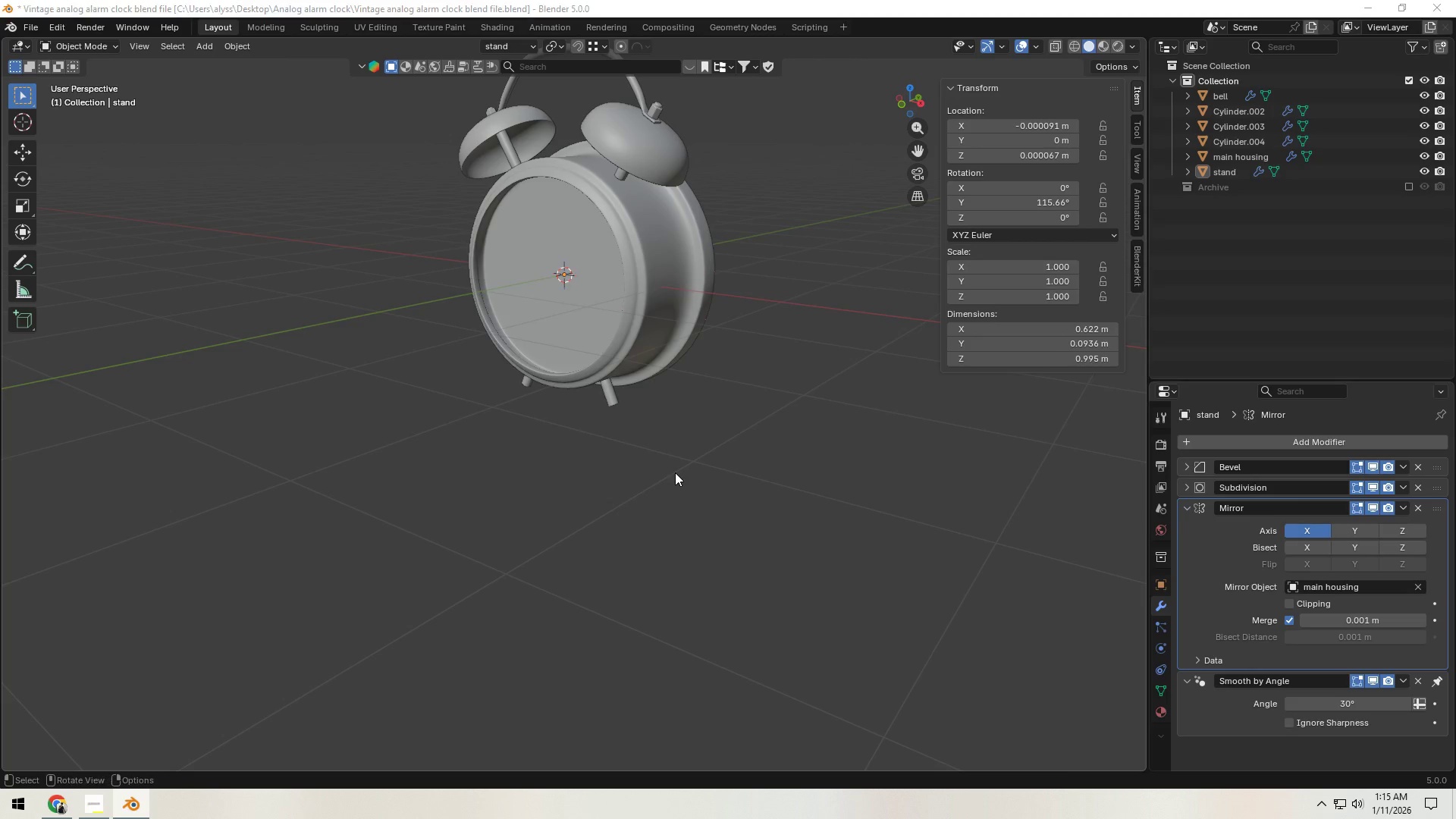 
key(Alt+Tab)
 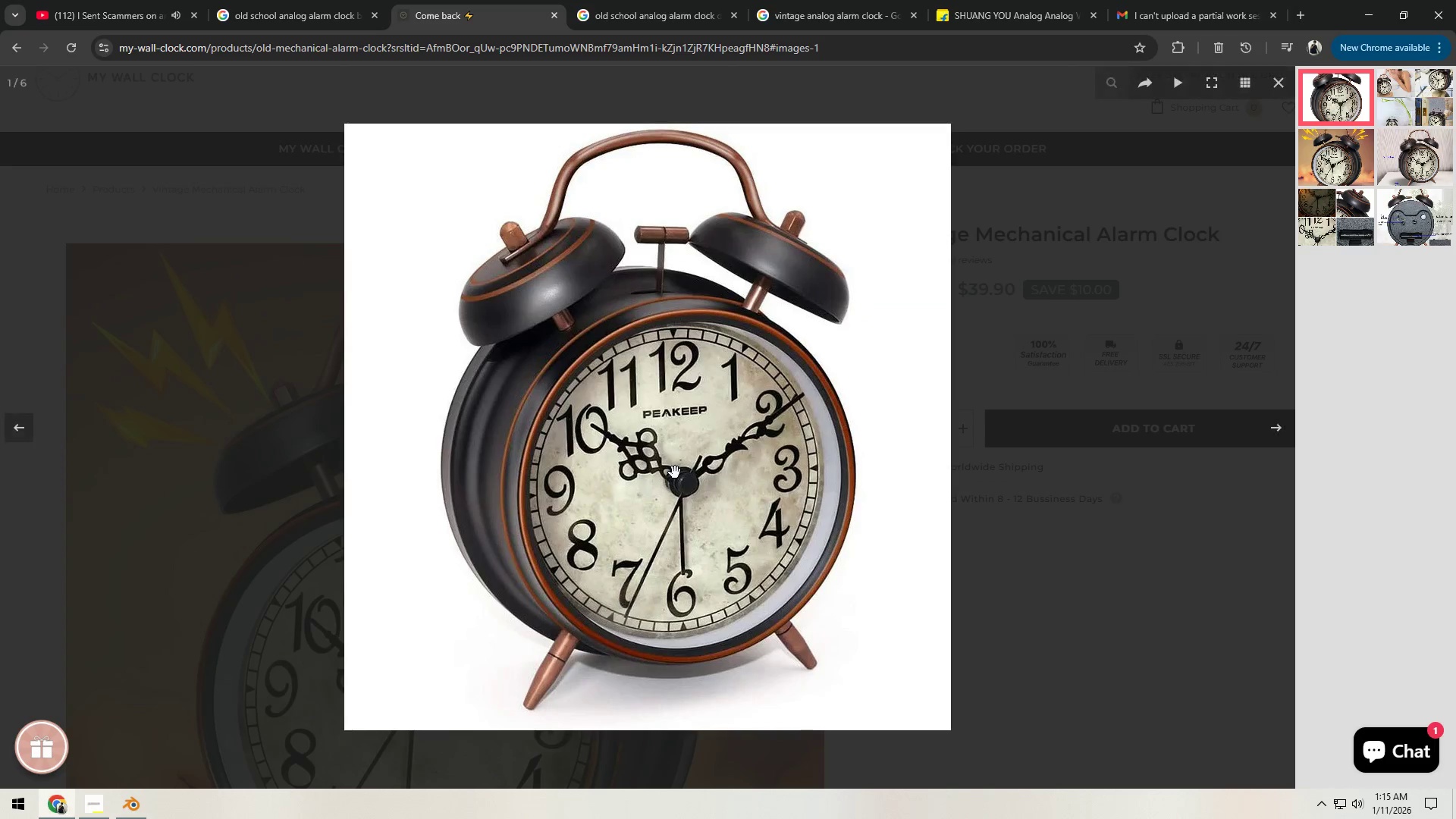 